 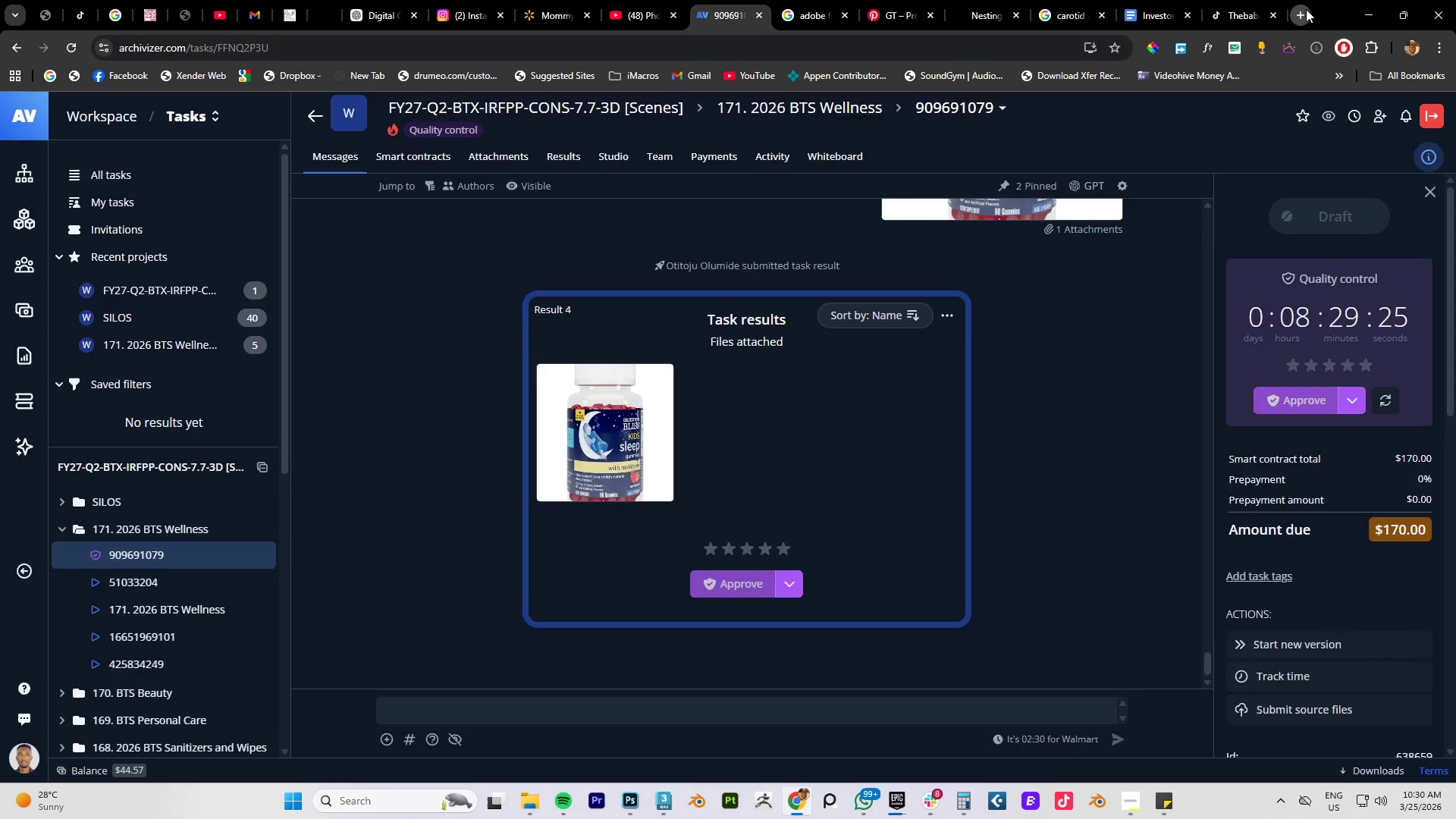 
type(can)
 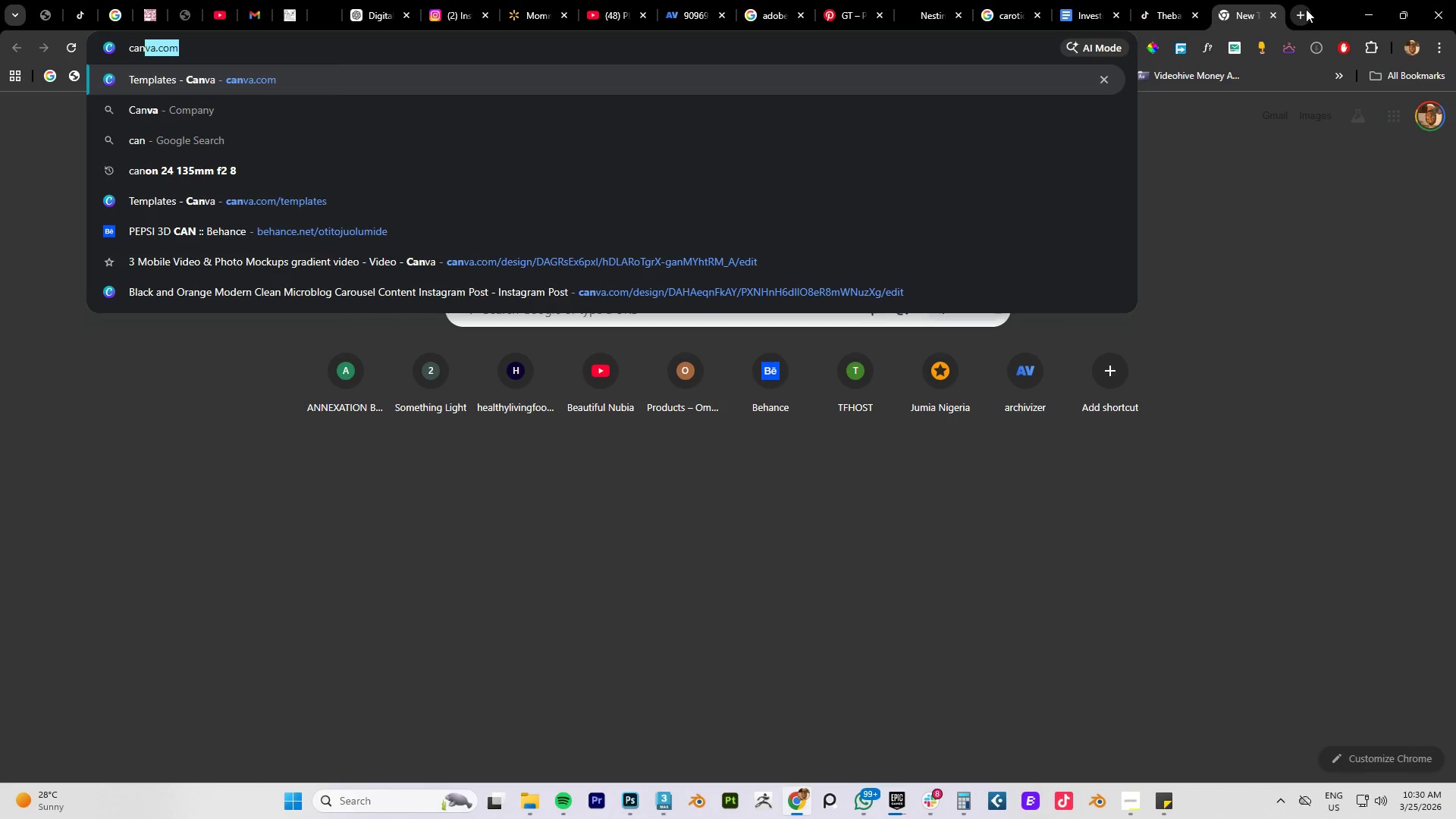 
key(Enter)
 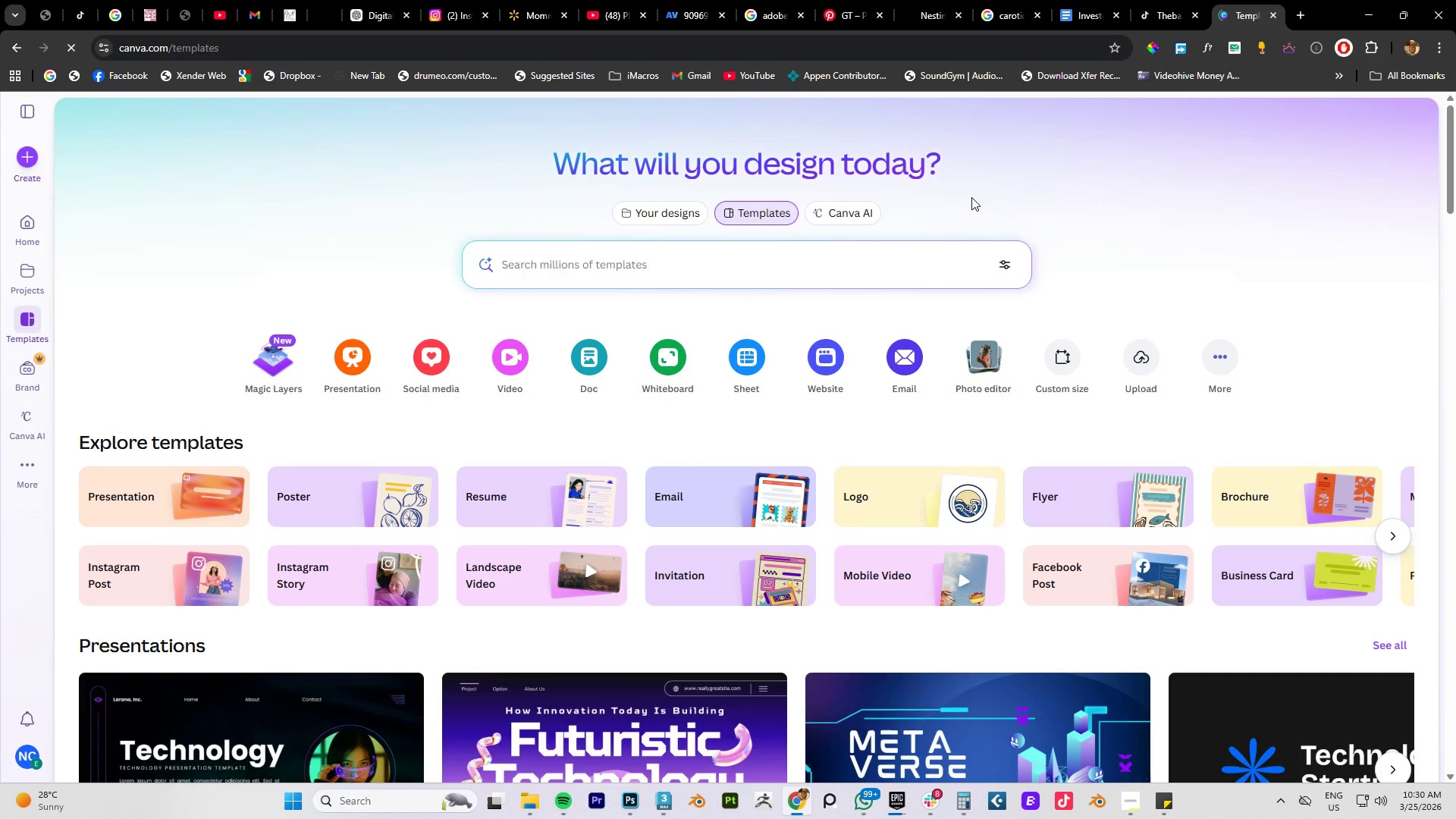 
wait(7.58)
 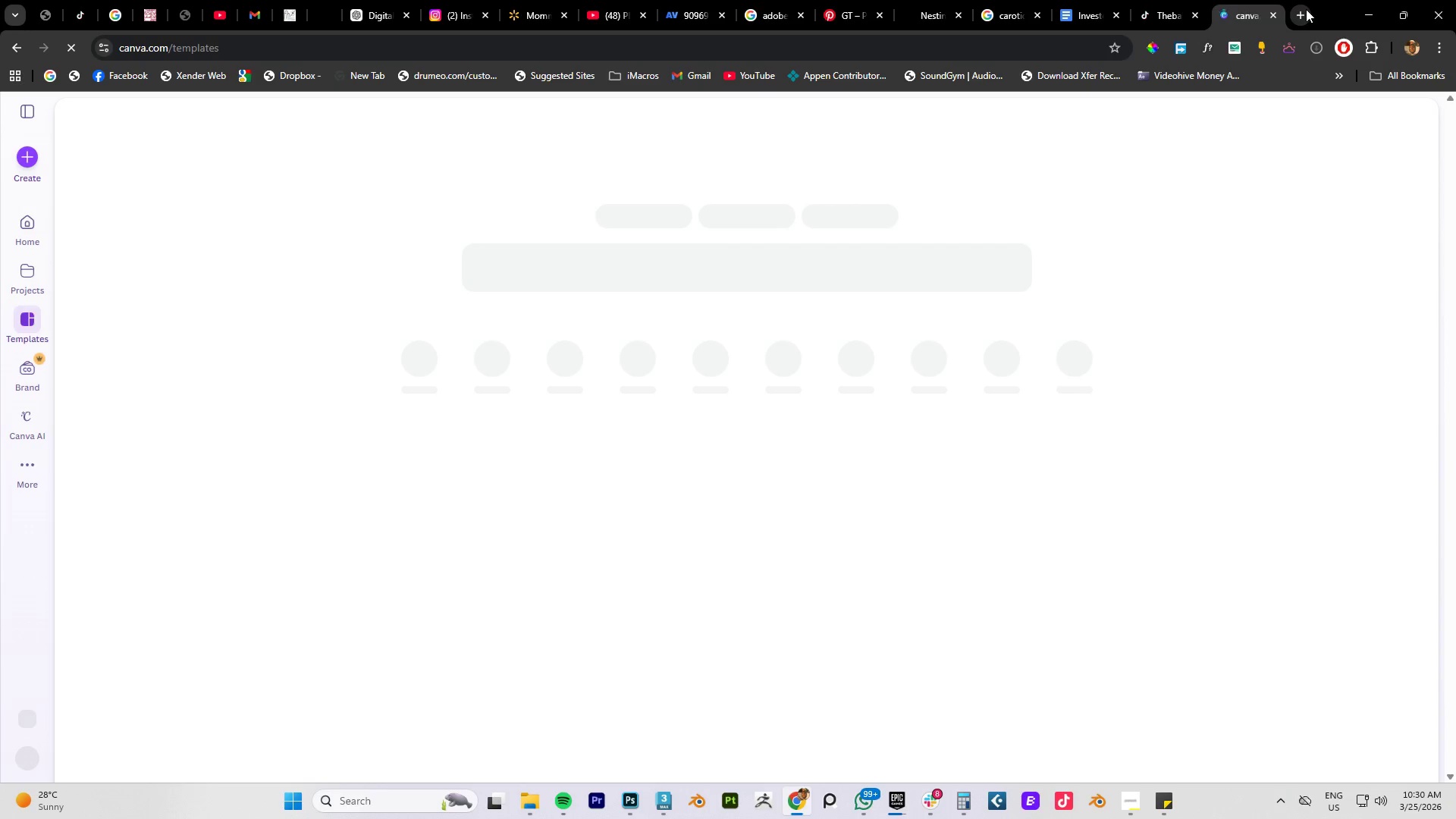 
left_click([858, 212])
 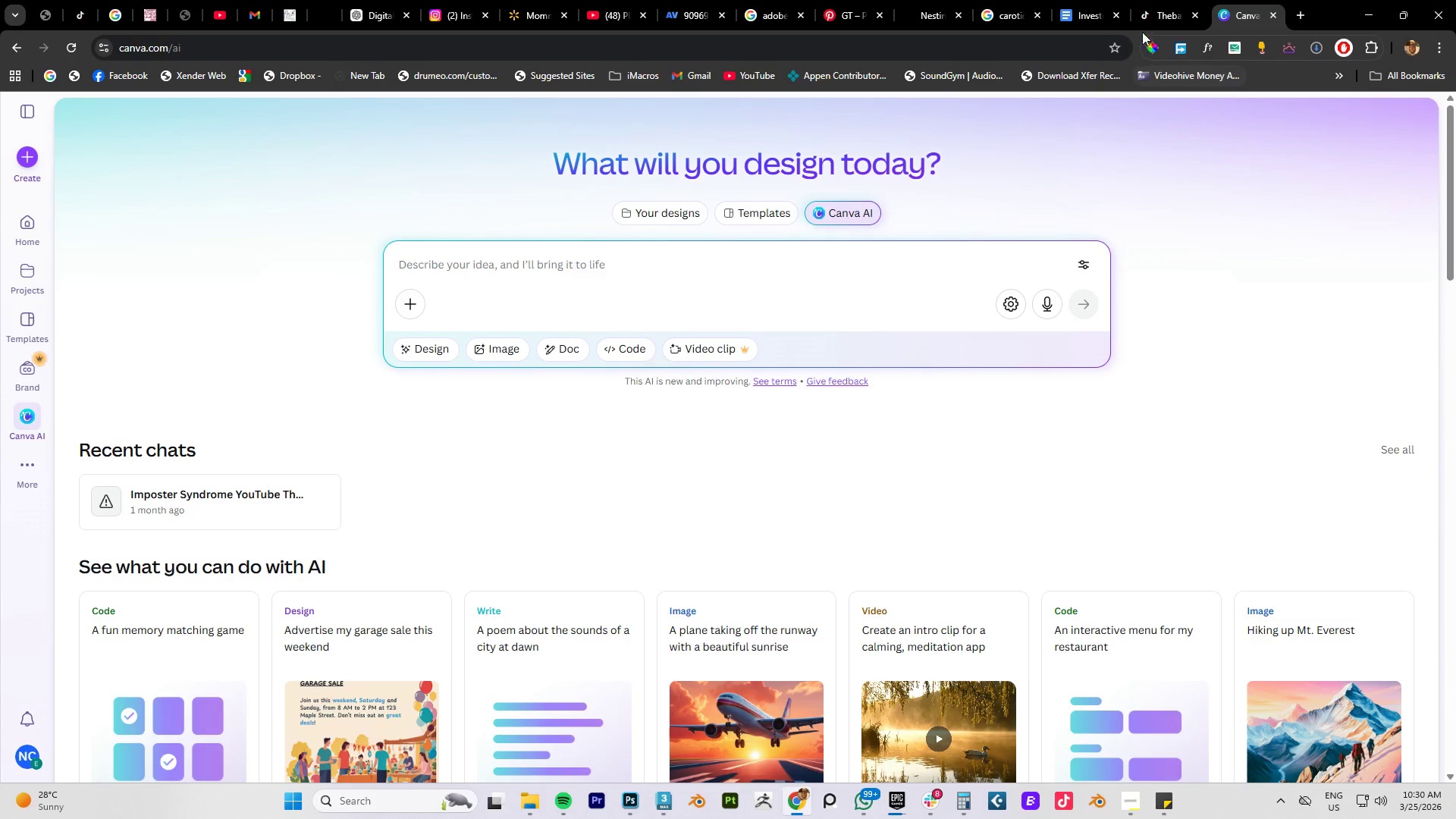 
wait(6.98)
 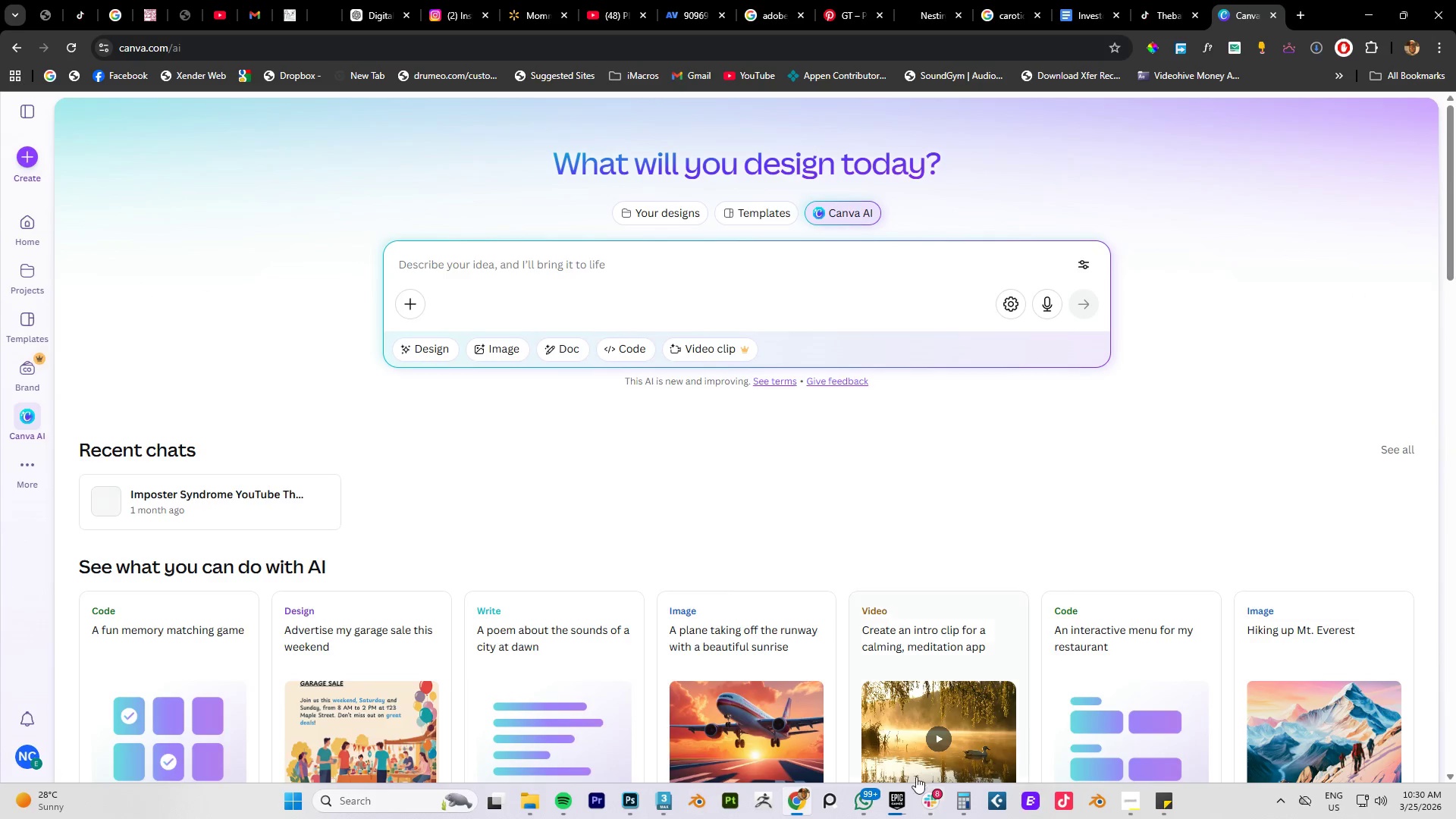 
left_click([1295, 11])
 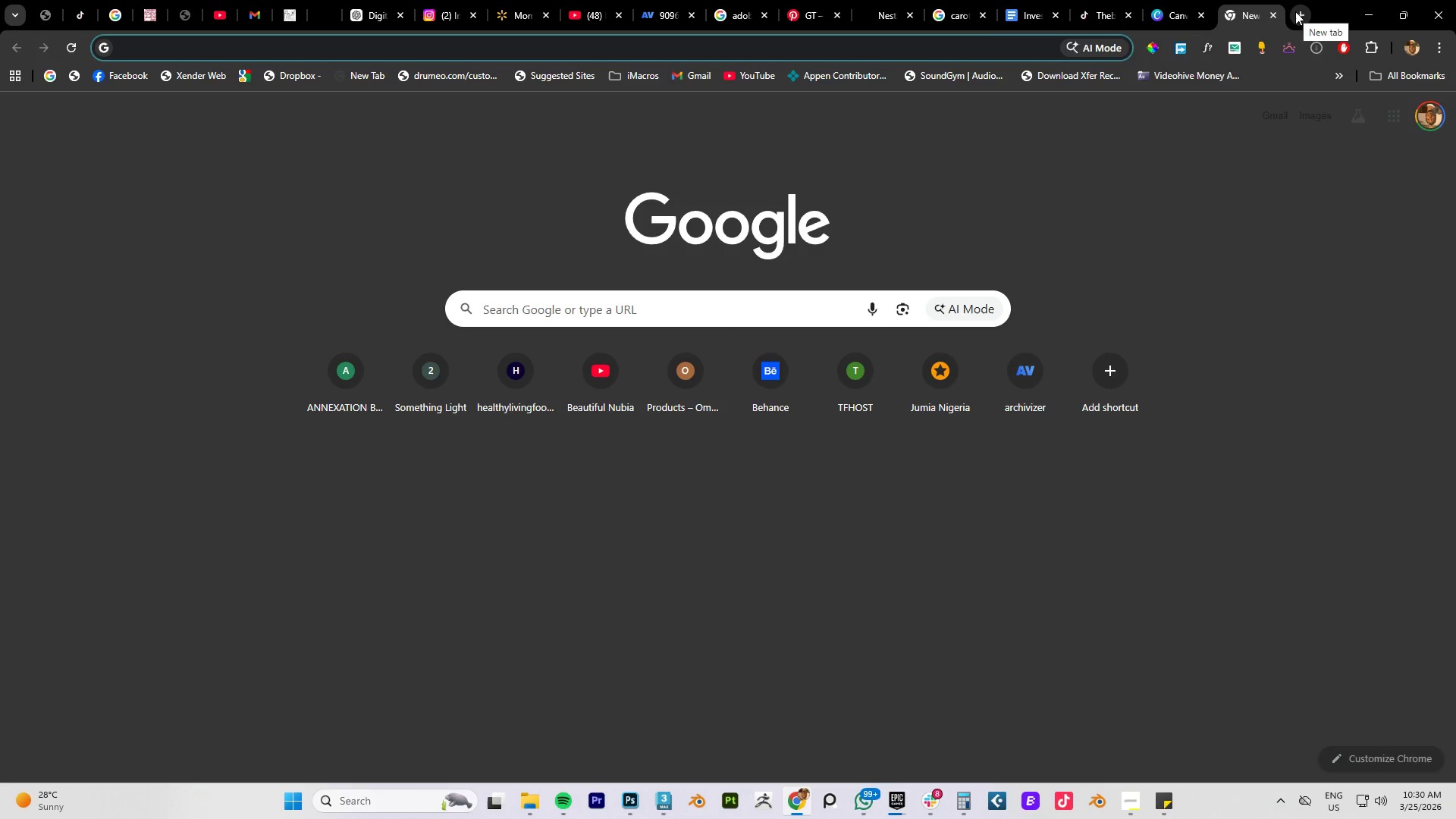 
wait(6.84)
 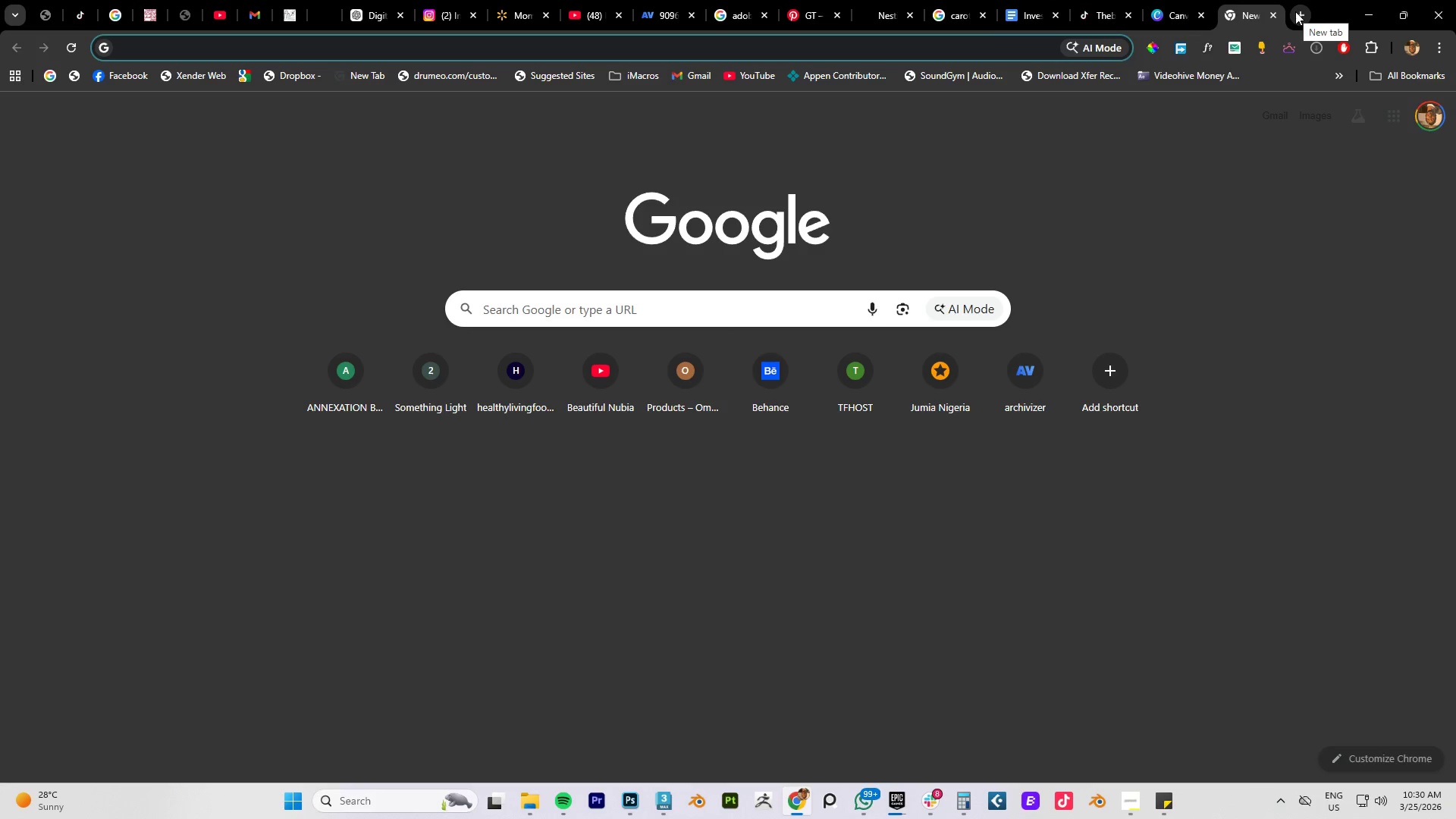 
type(c)
key(Backspace)
key(Backspace)
type(wo)
key(Backspace)
key(Backspace)
type(doc)
 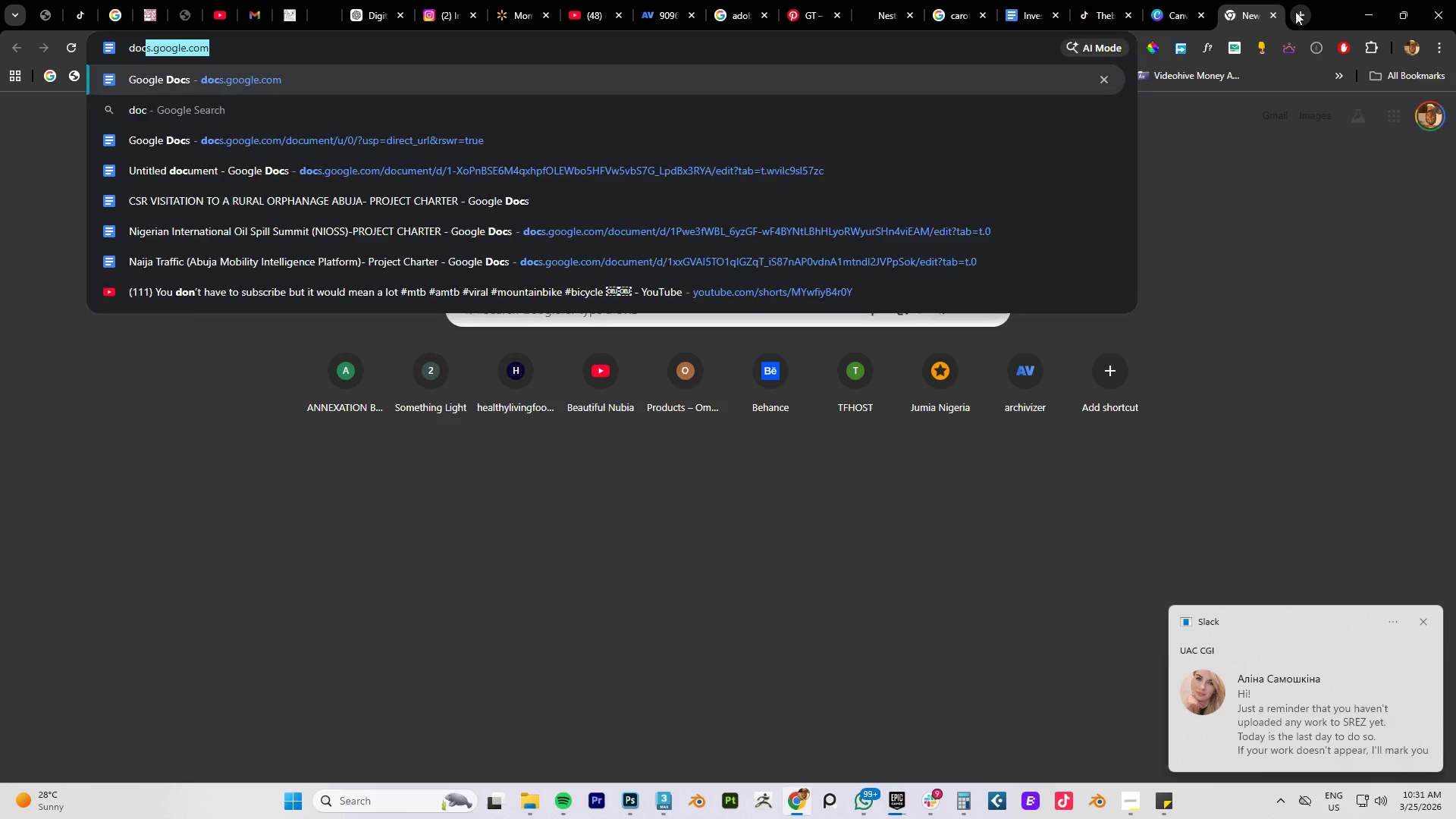 
key(Enter)
 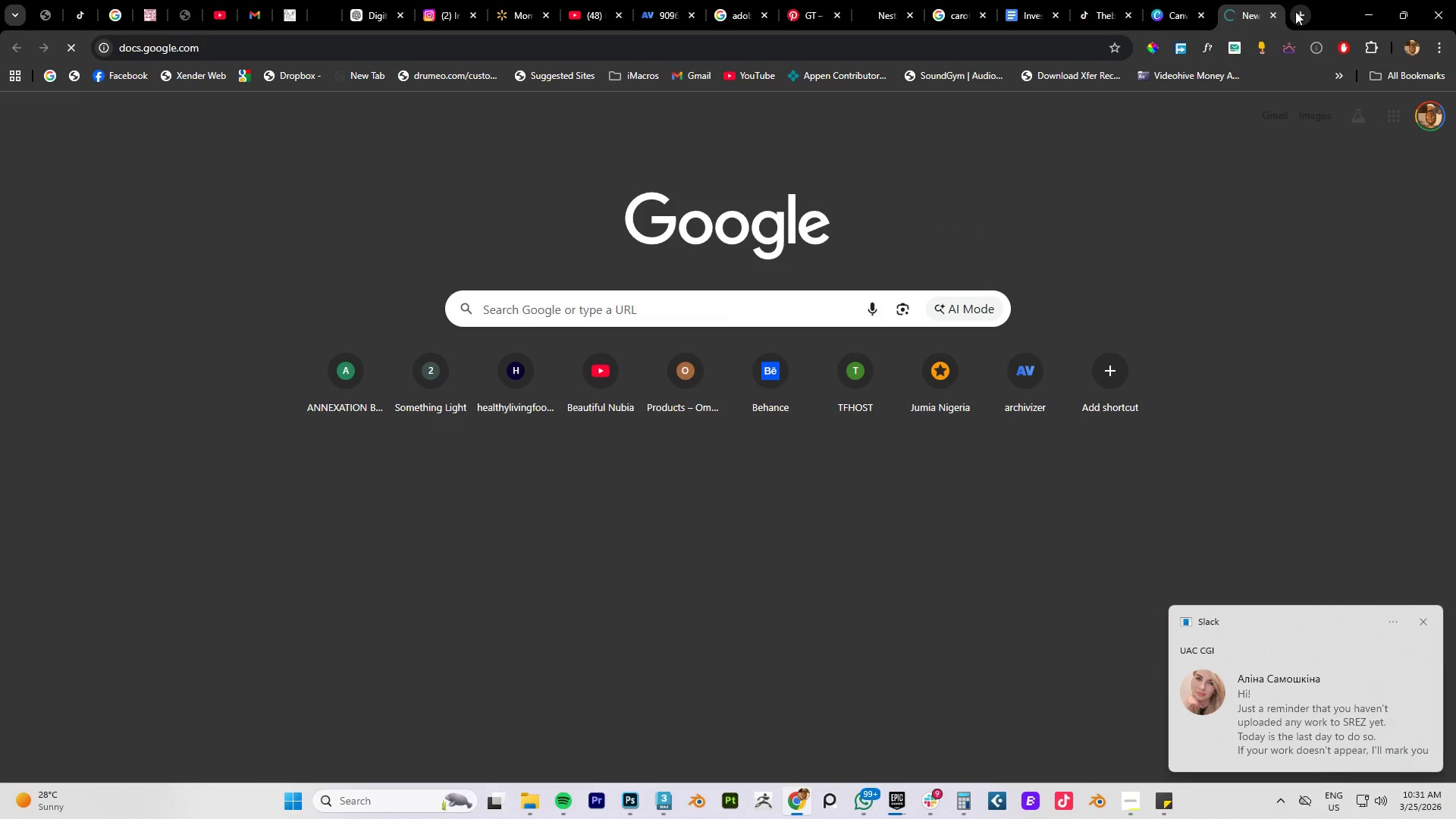 
scroll: coordinate [1299, 11], scroll_direction: up, amount: 1.0
 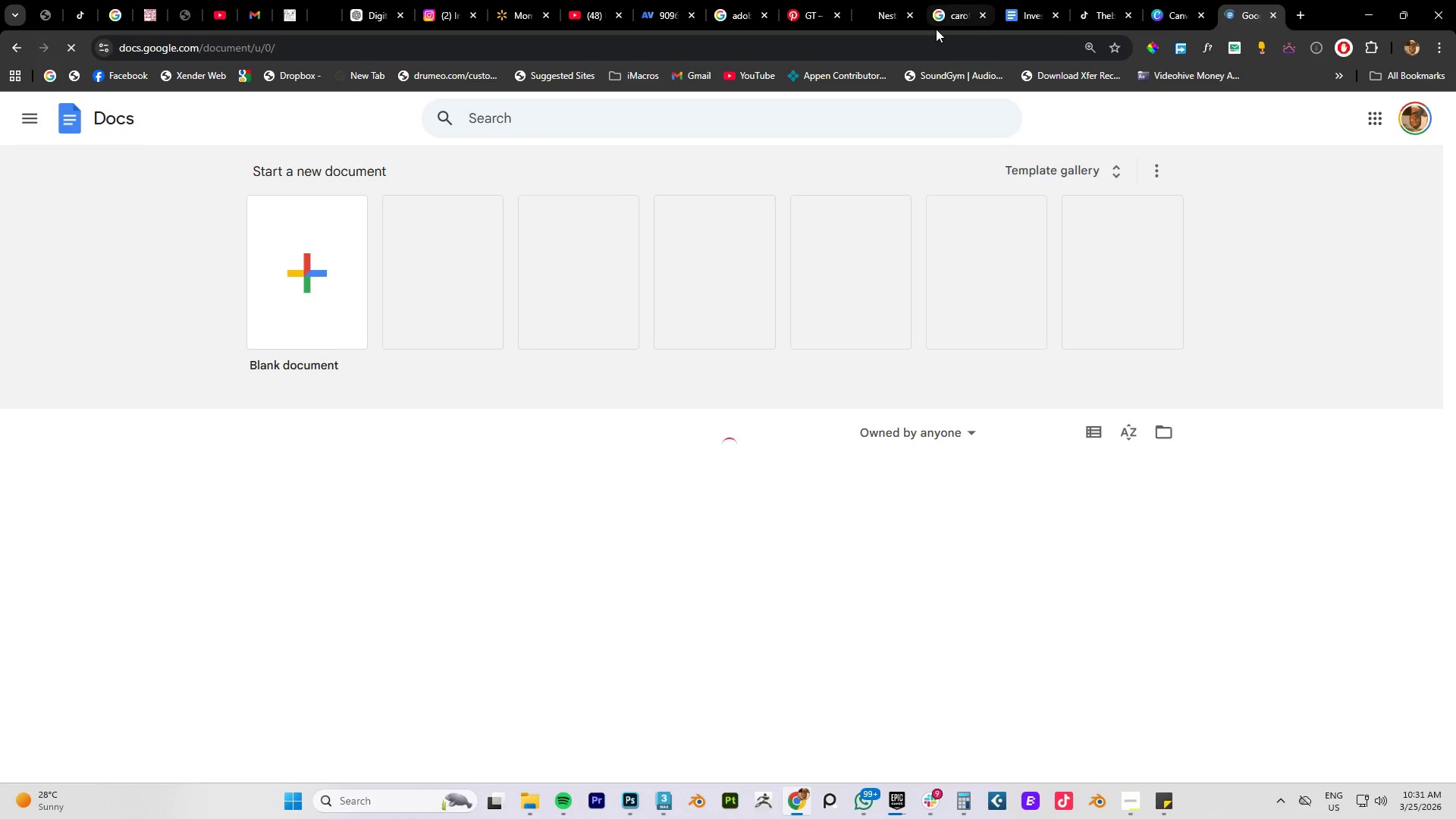 
left_click([956, 20])
 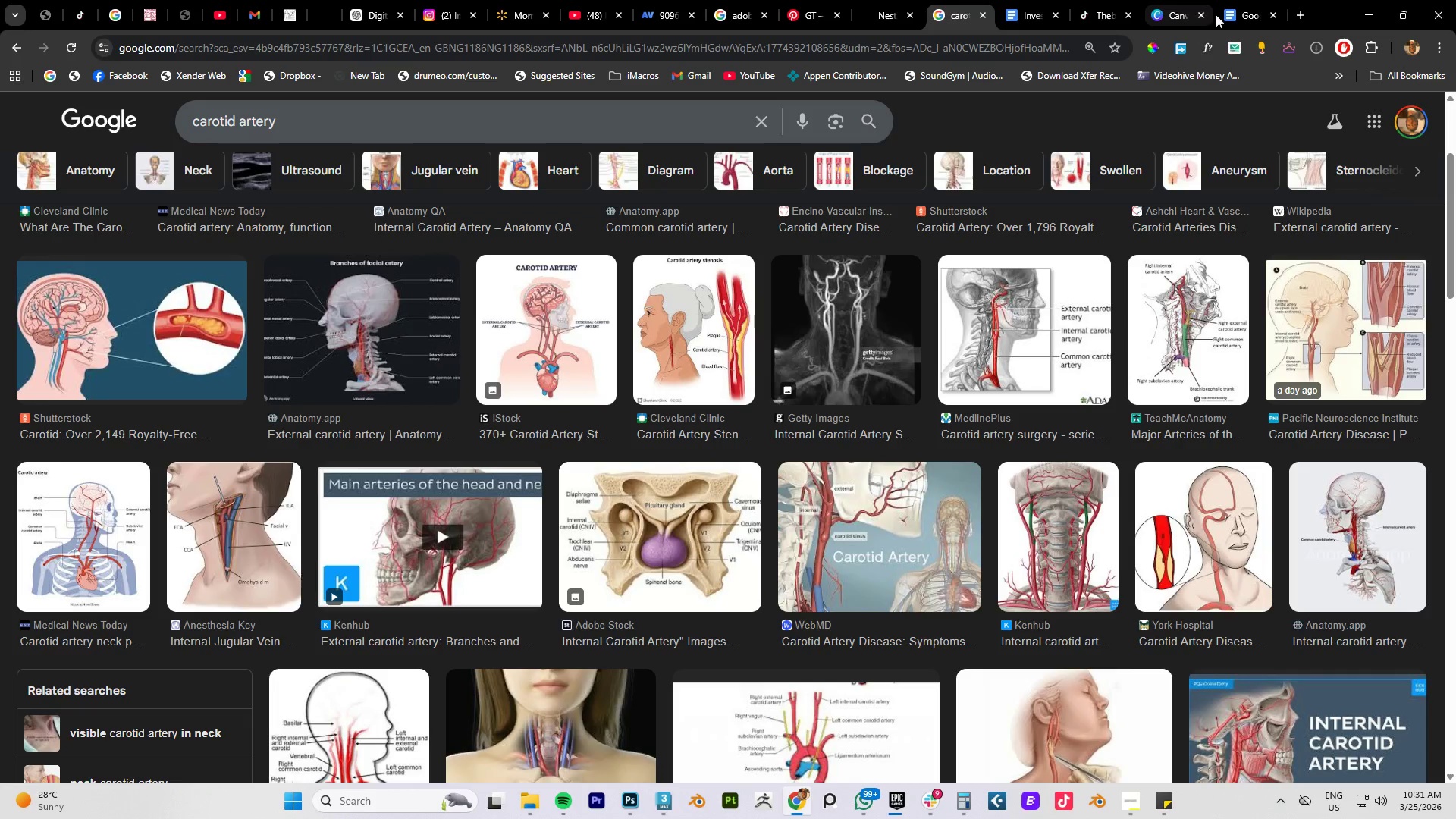 
left_click([1238, 14])
 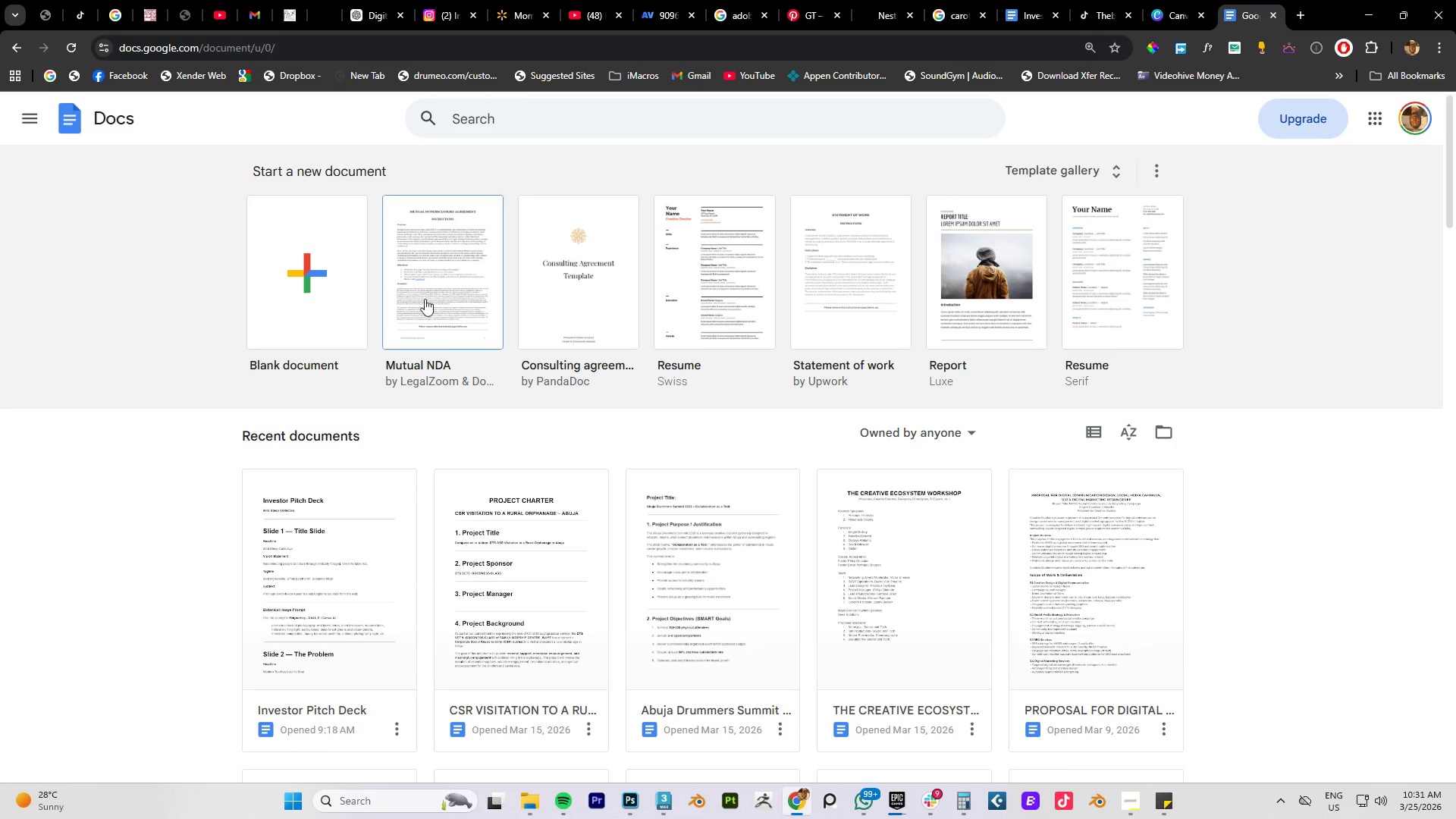 
scroll: coordinate [591, 498], scroll_direction: down, amount: 4.0
 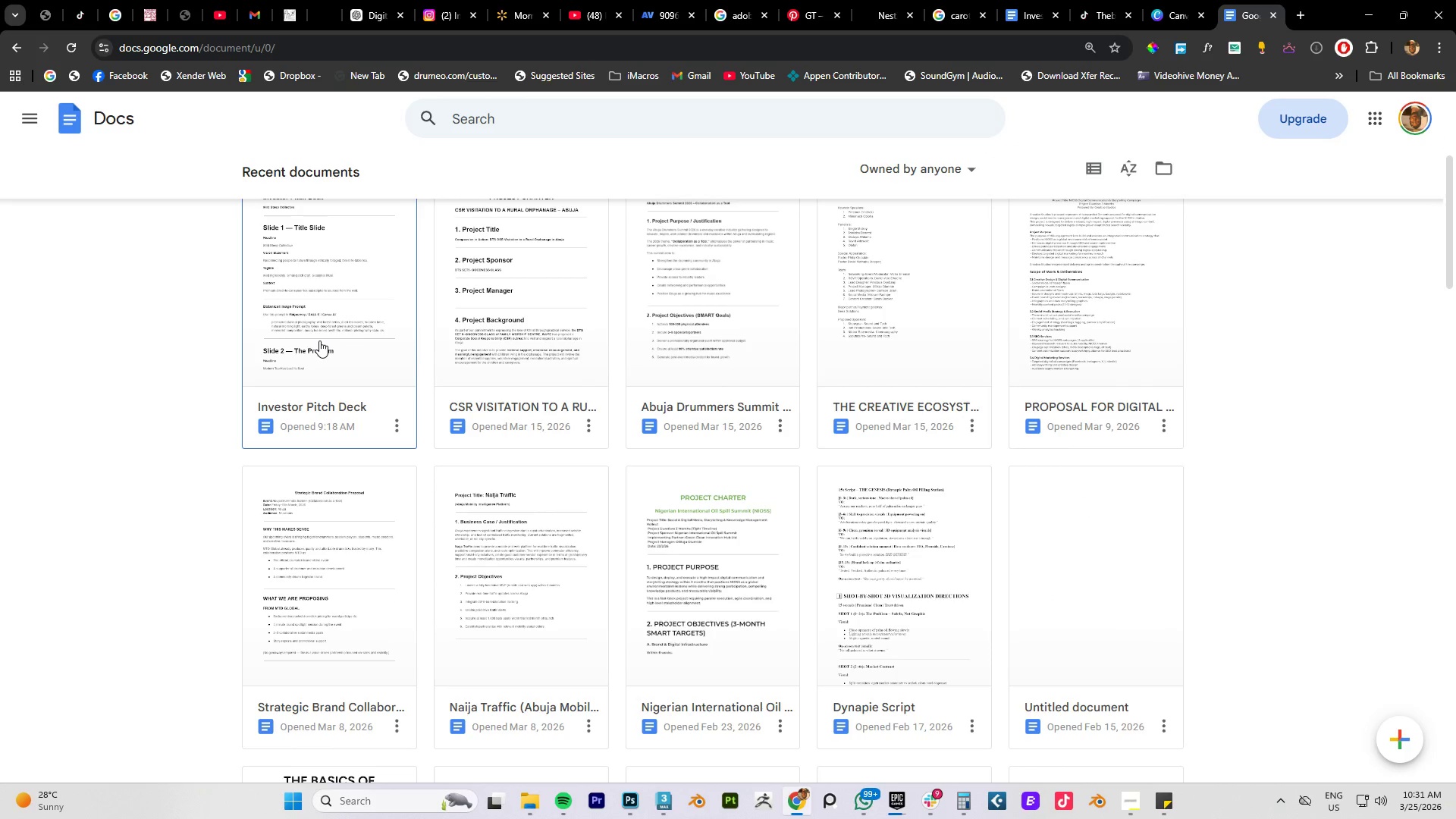 
left_click([319, 306])
 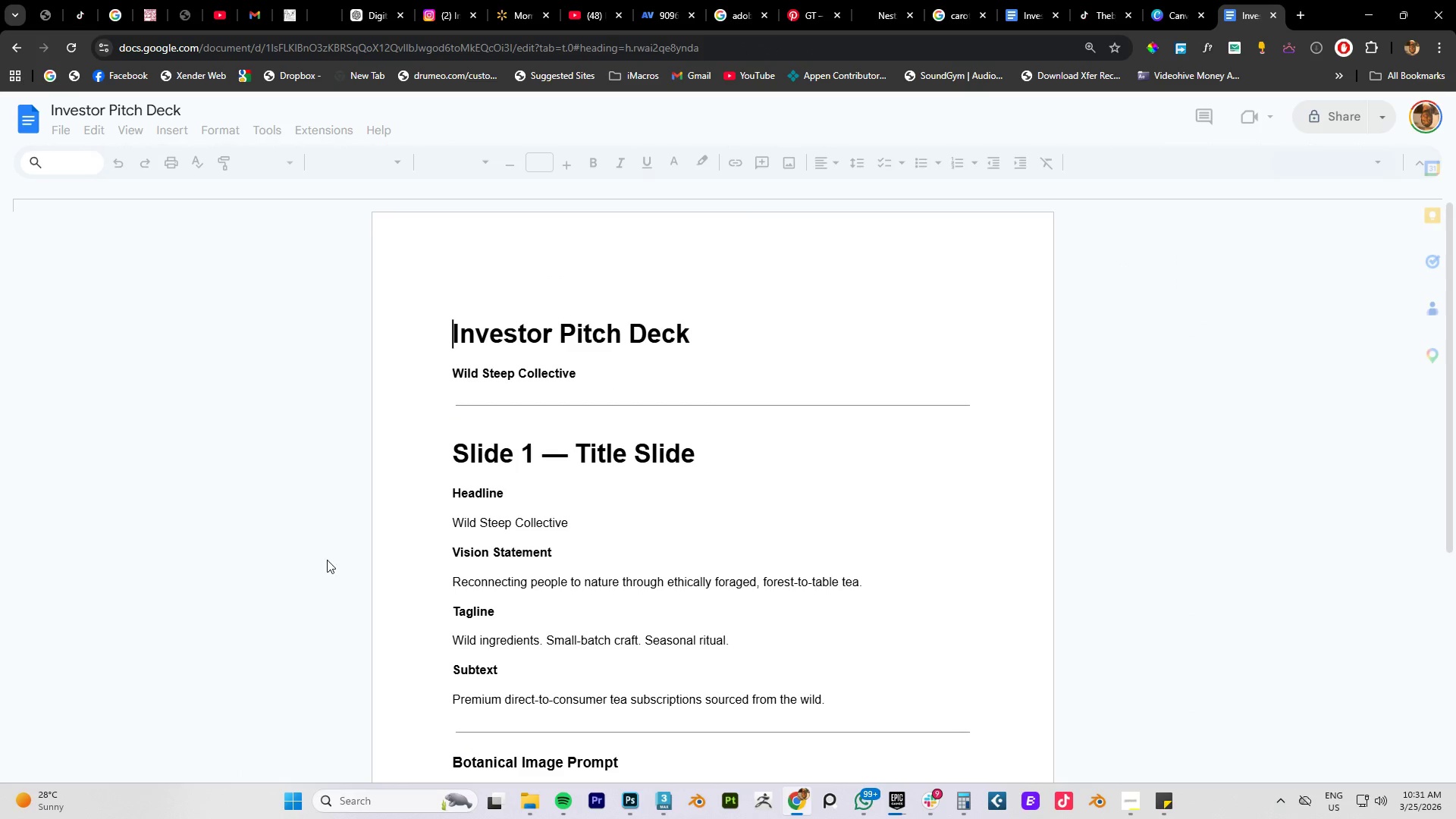 
scroll: coordinate [593, 357], scroll_direction: down, amount: 1.0
 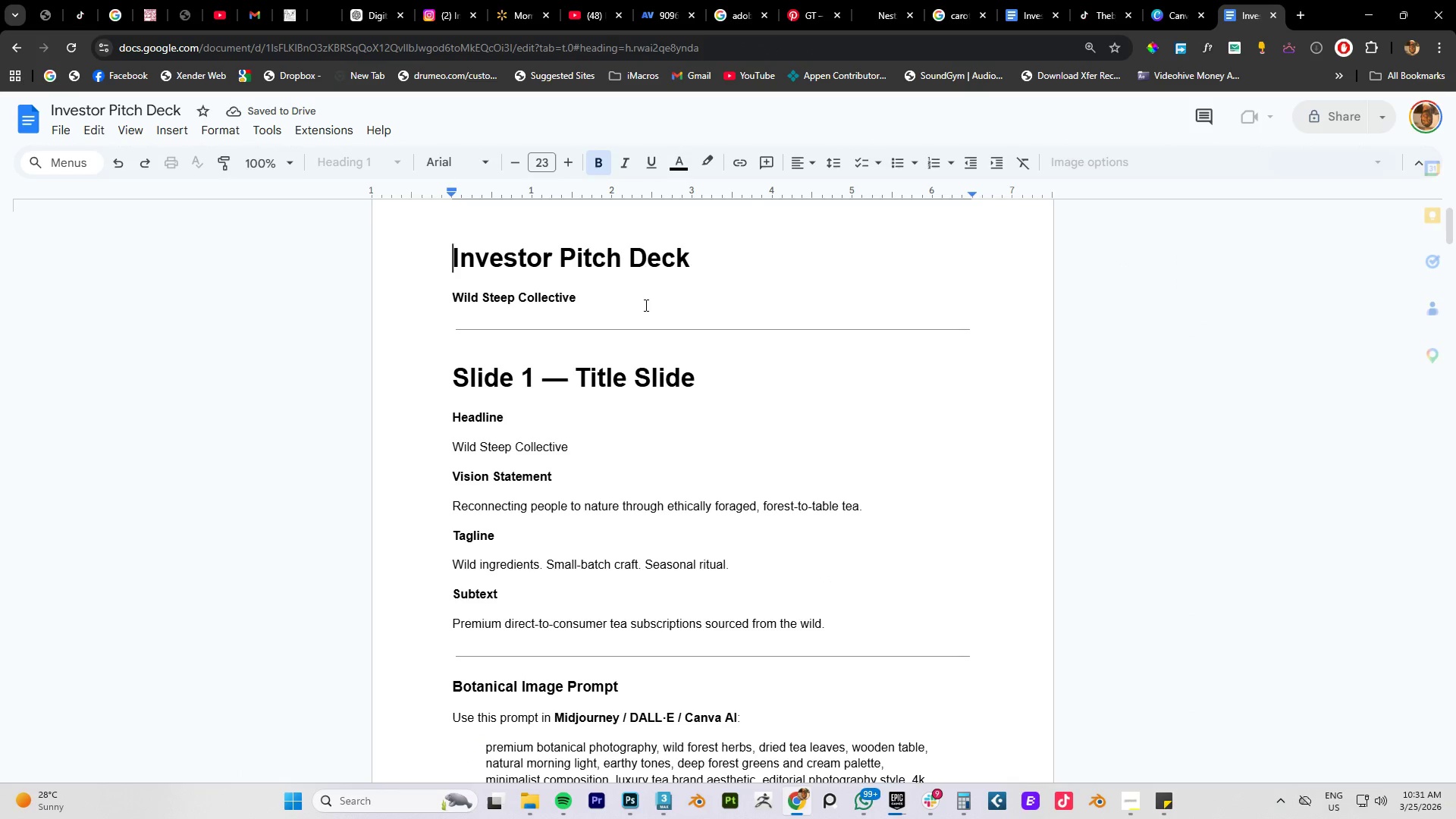 
scroll: coordinate [645, 304], scroll_direction: up, amount: 2.0
 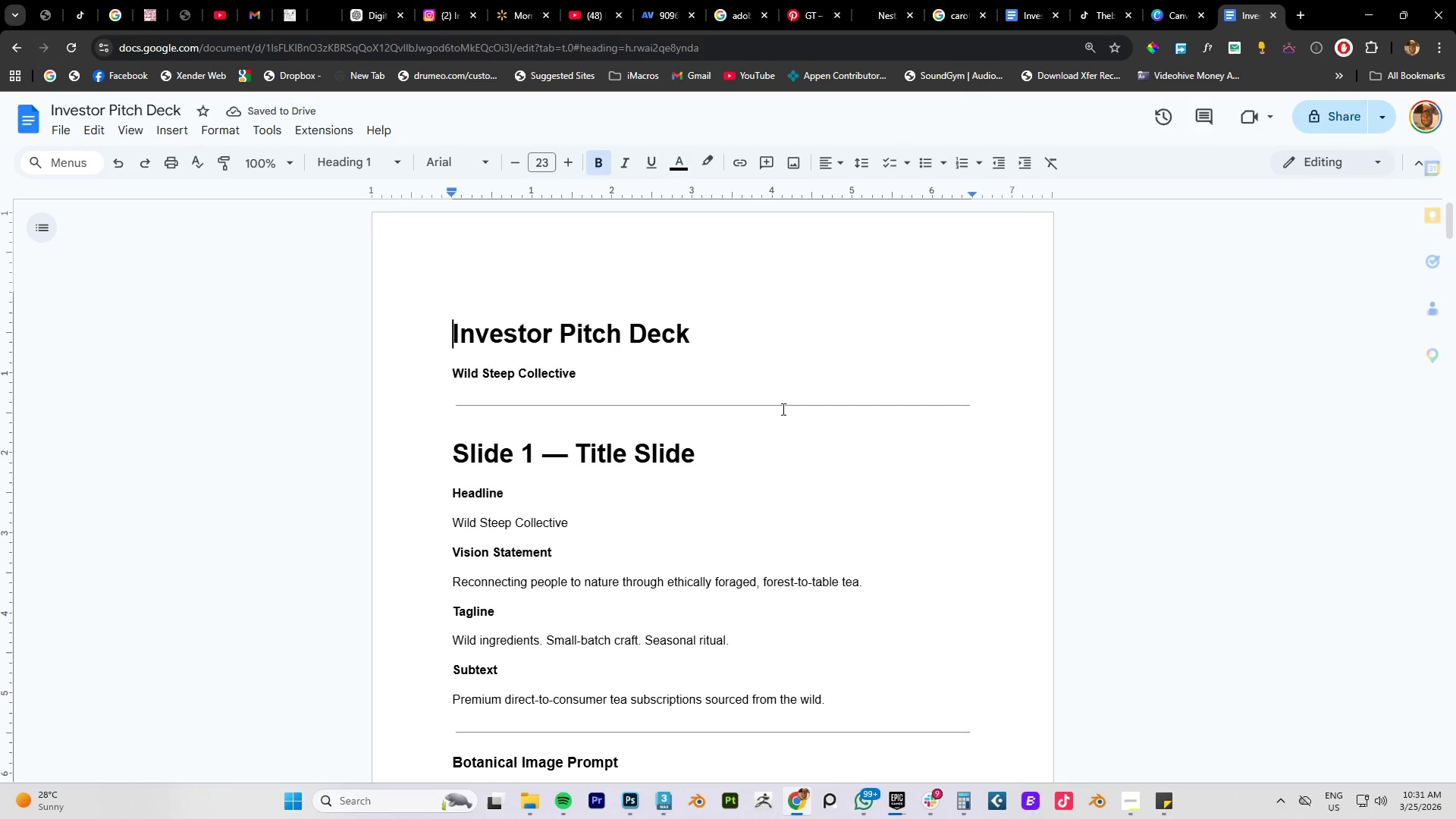 
scroll: coordinate [556, 459], scroll_direction: down, amount: 100.0
 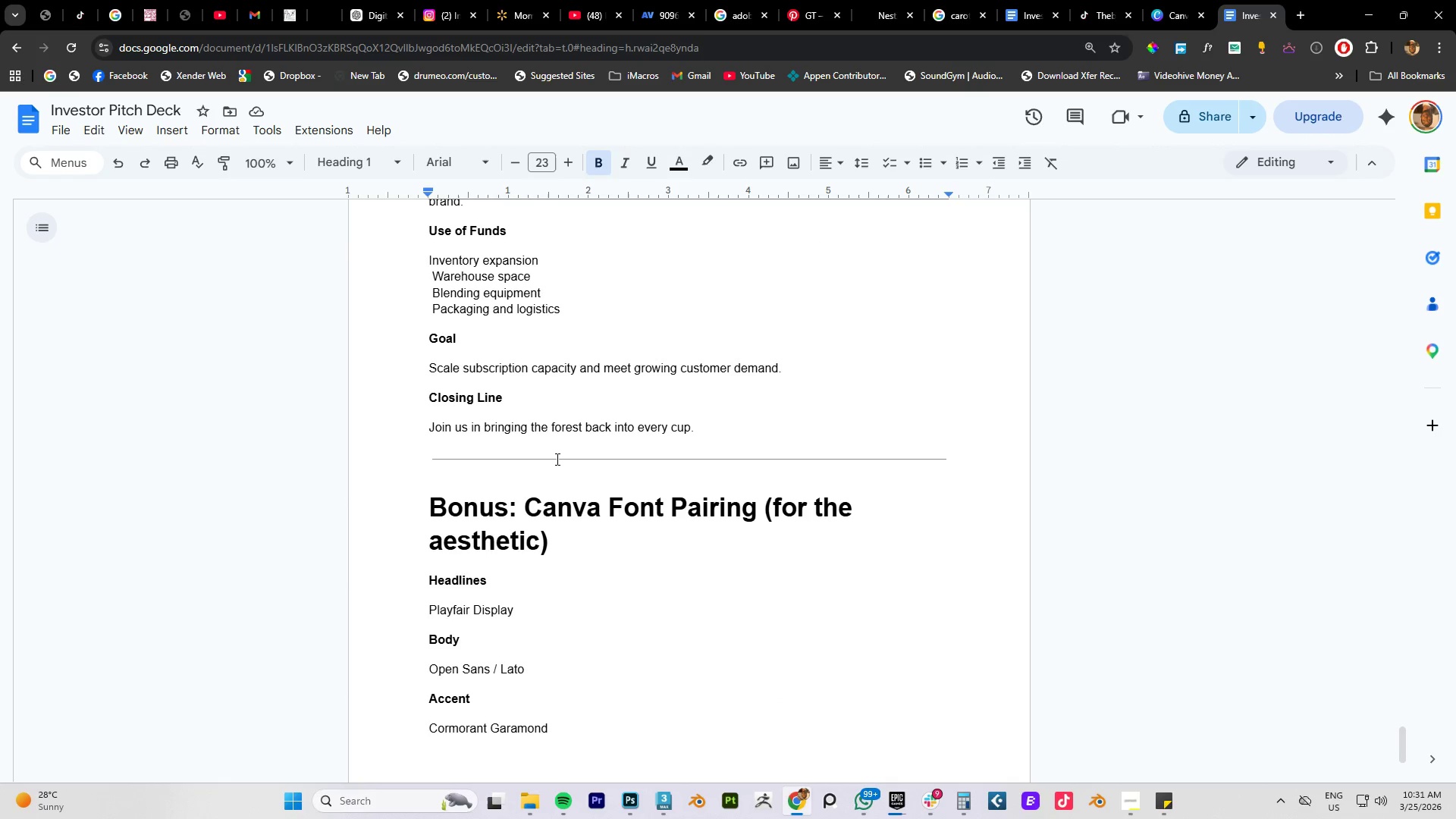 
scroll: coordinate [556, 459], scroll_direction: up, amount: 3.0
 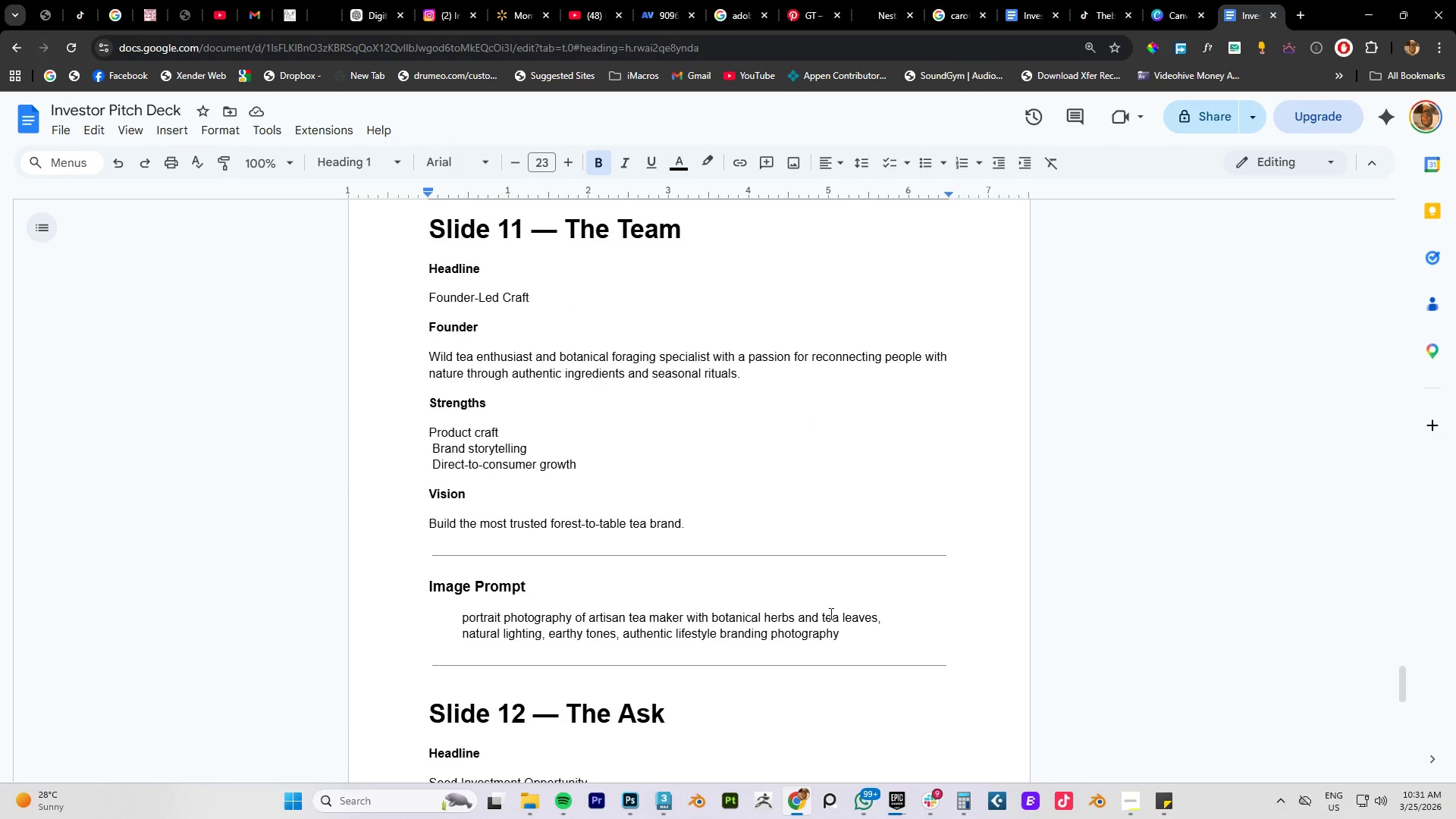 
left_click([1172, 8])
 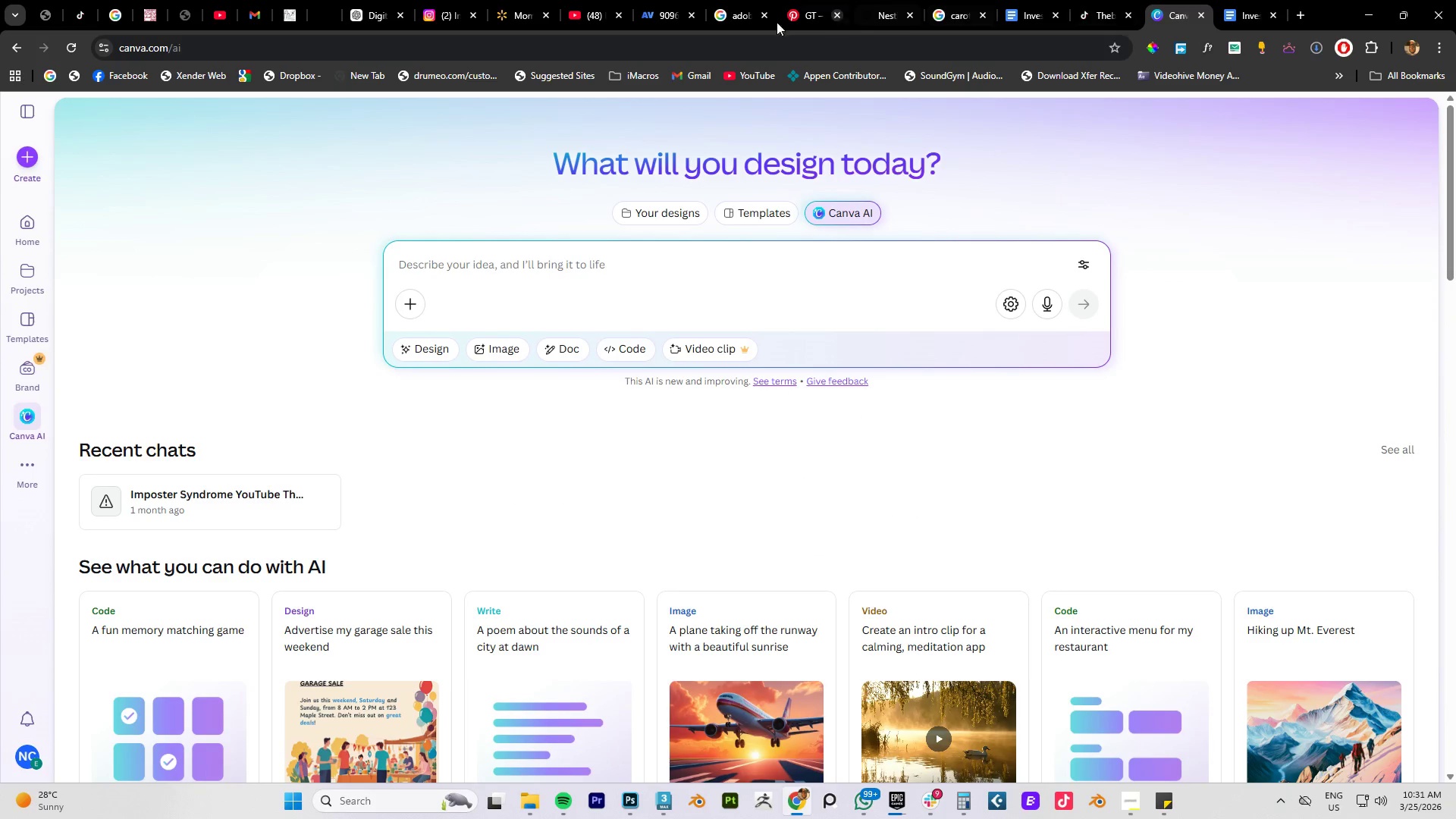 
wait(5.67)
 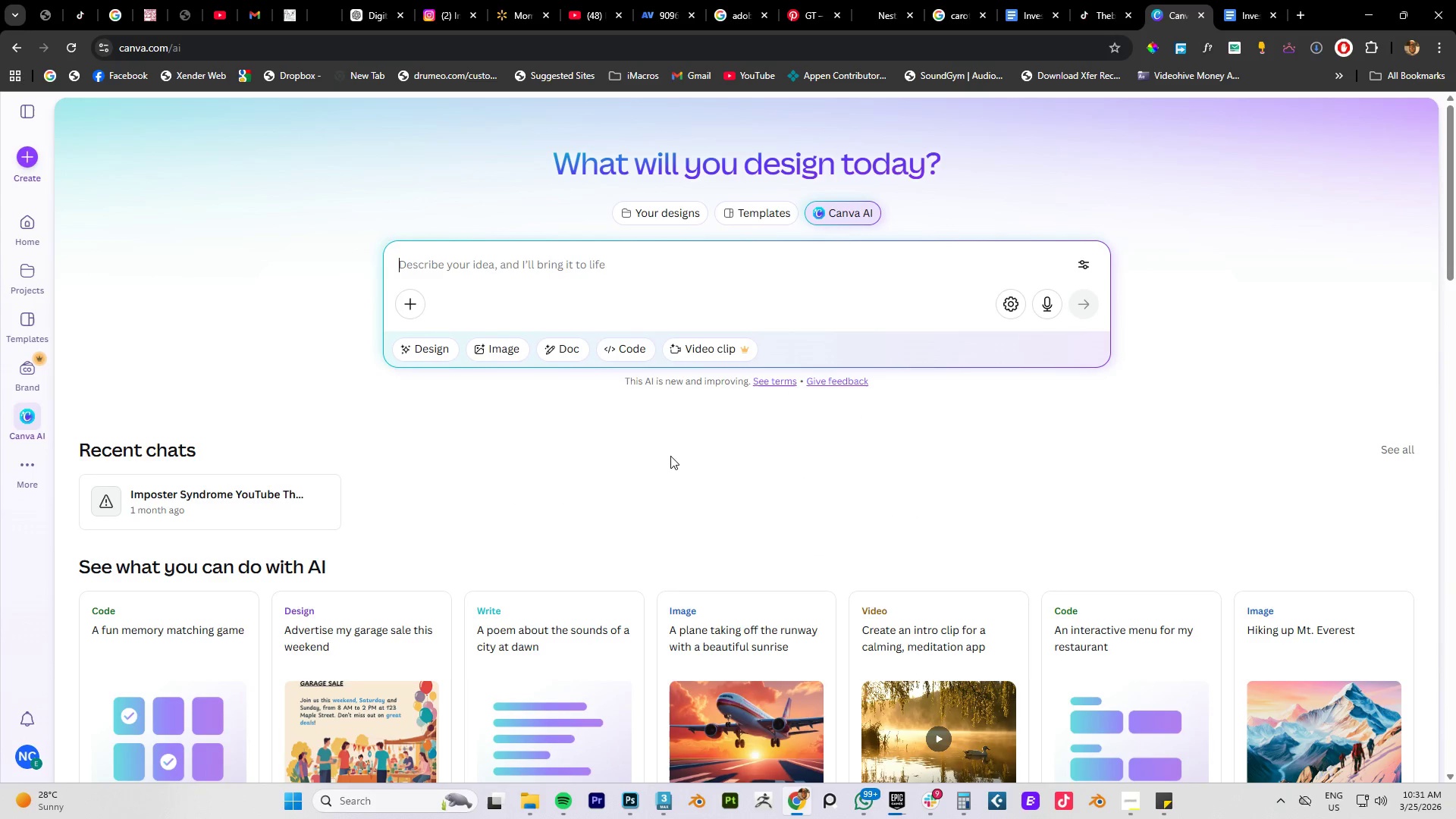 
left_click([365, 18])
 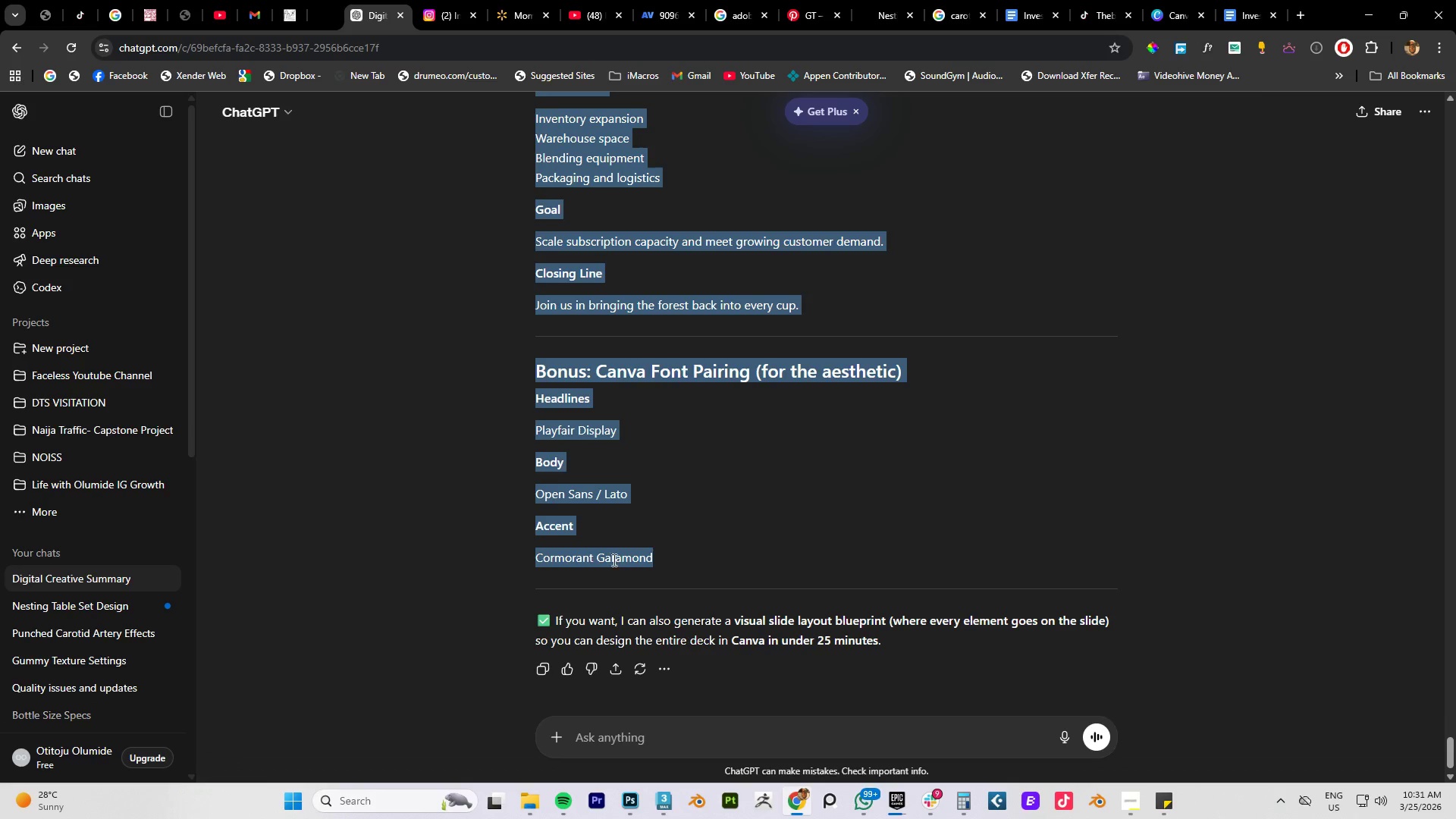 
scroll: coordinate [618, 563], scroll_direction: up, amount: 13.0
 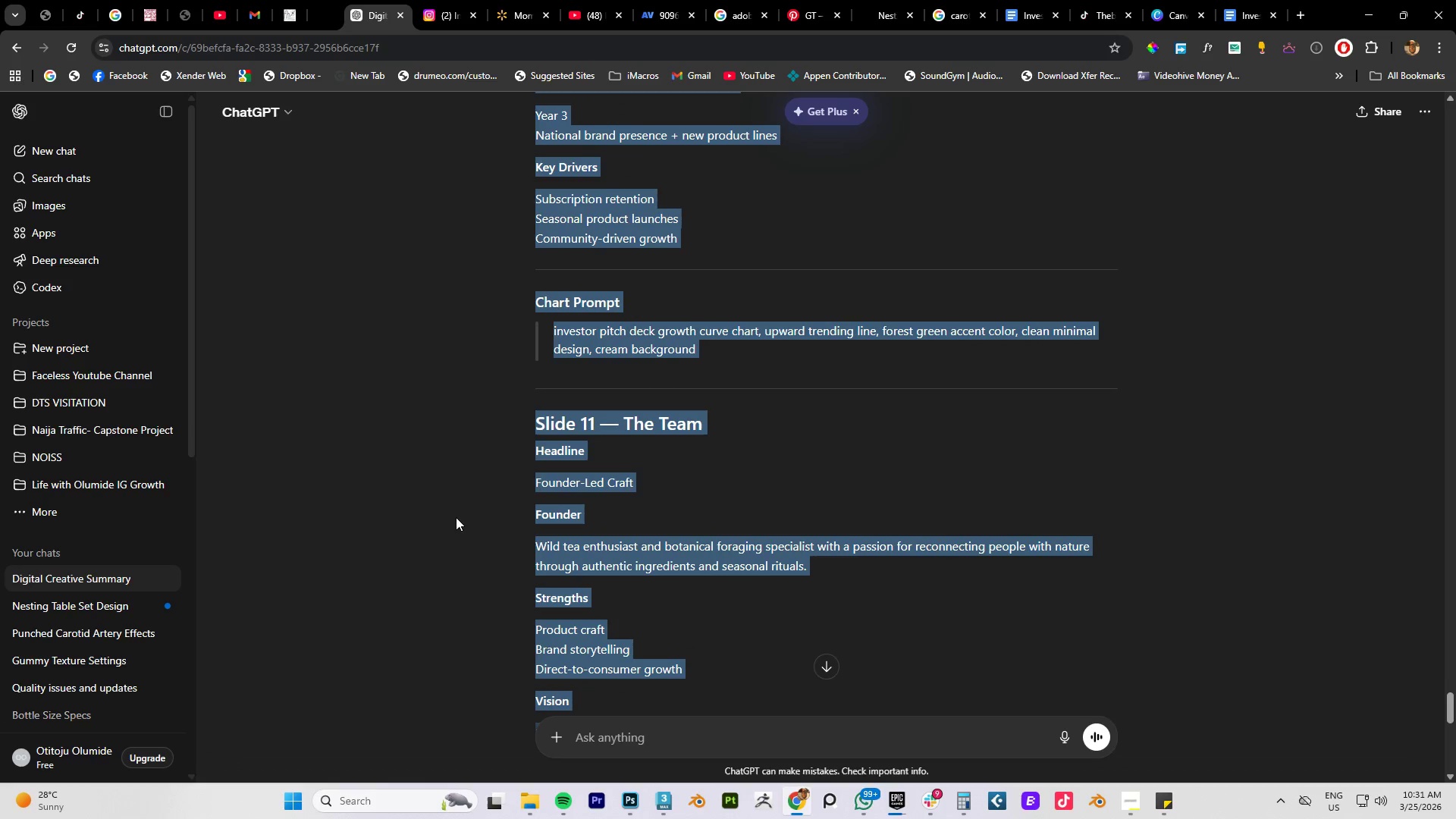 
left_click([469, 508])
 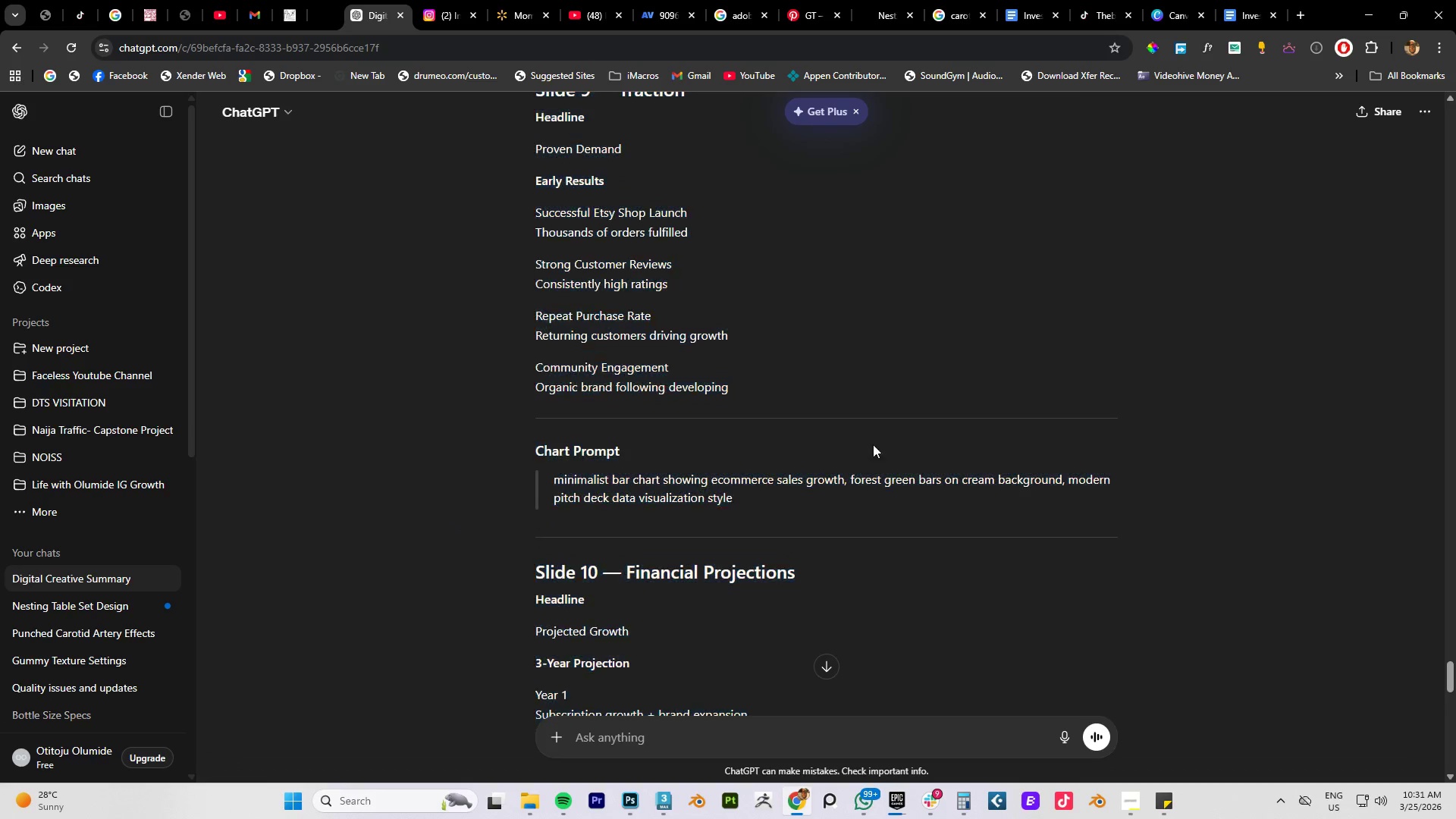 
scroll: coordinate [469, 508], scroll_direction: up, amount: 9.0
 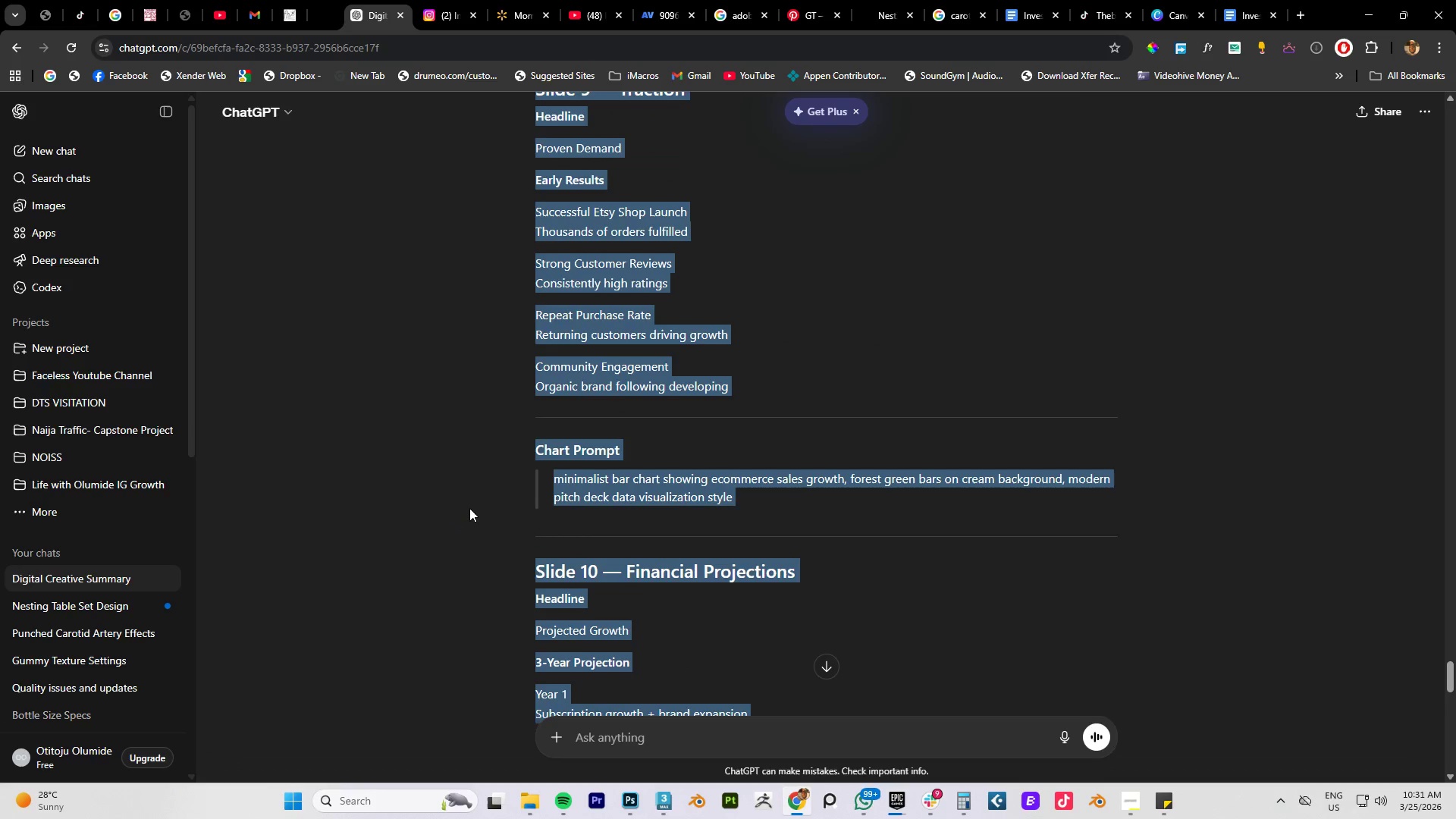 
double_click([965, 420])
 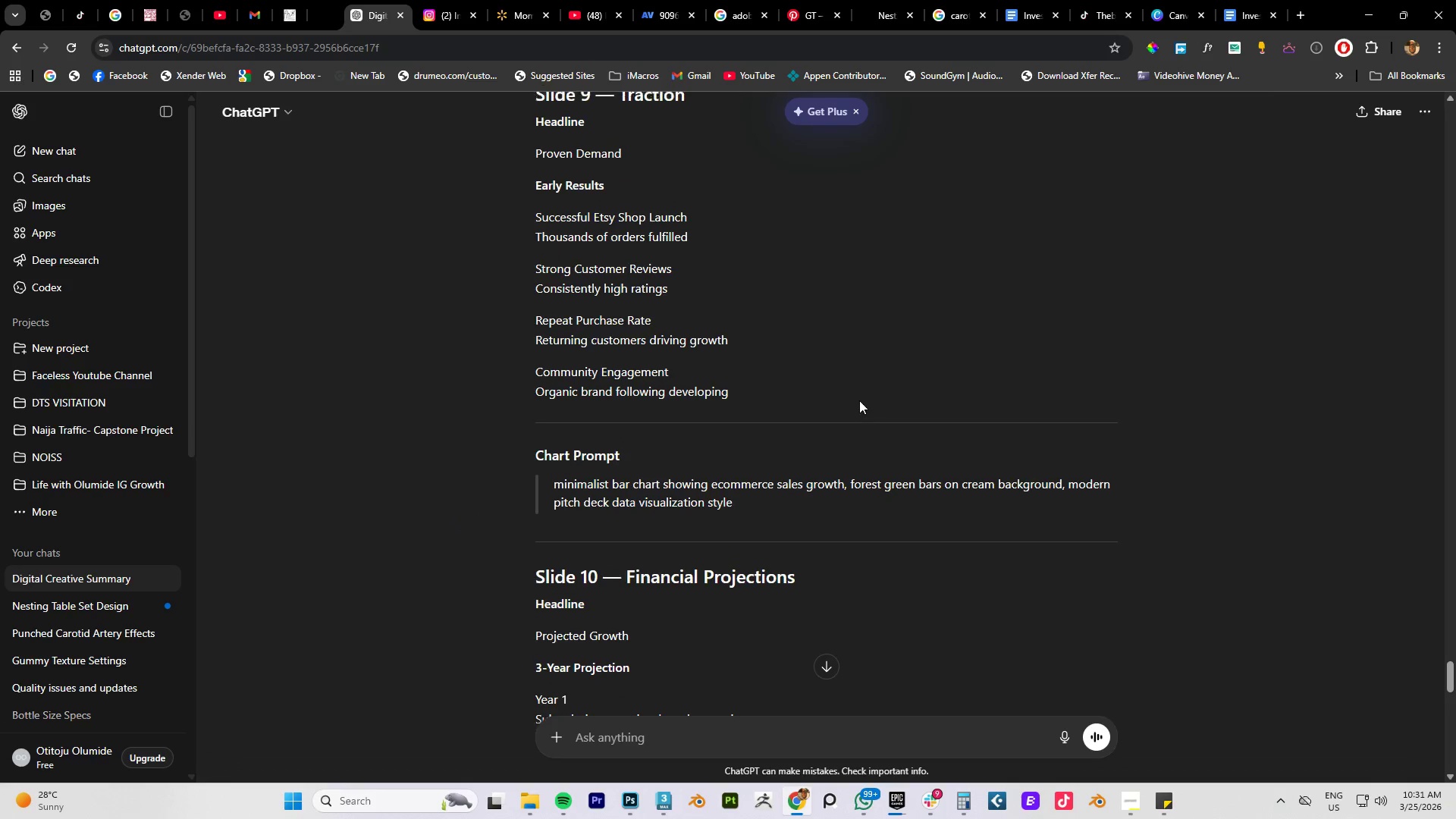 
scroll: coordinate [927, 392], scroll_direction: up, amount: 64.0
 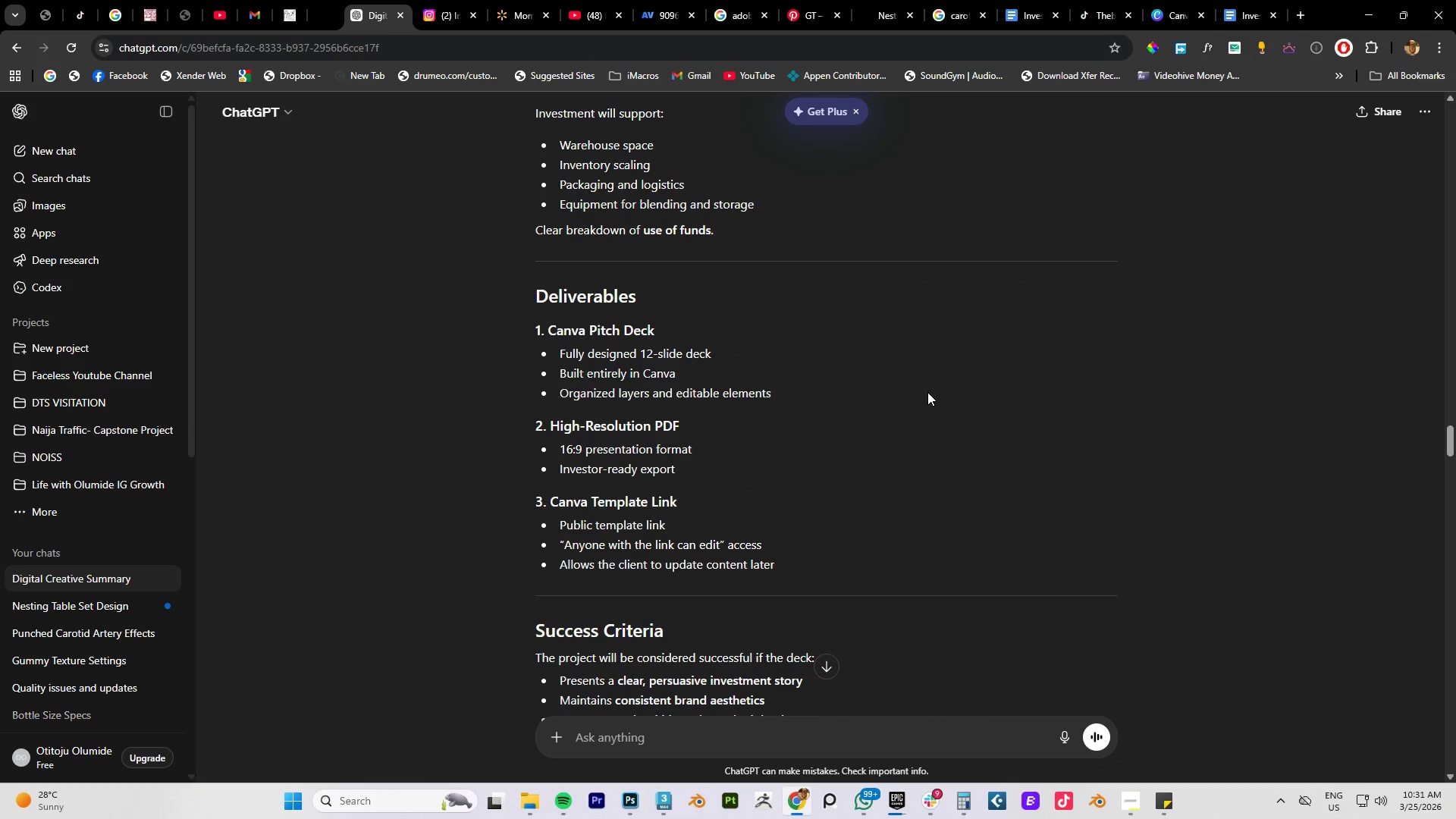 
scroll: coordinate [927, 392], scroll_direction: down, amount: 5.0
 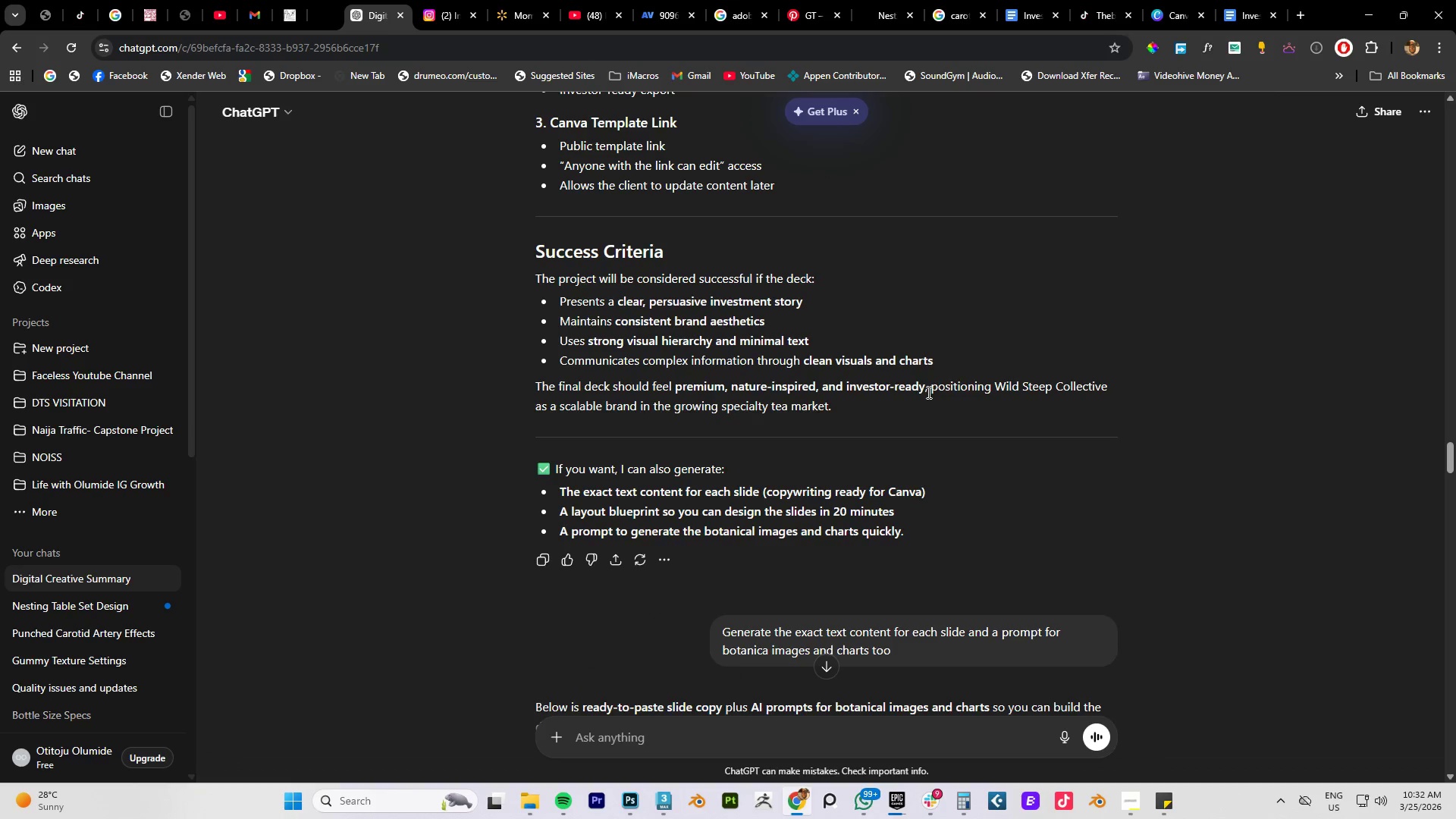 
scroll: coordinate [927, 392], scroll_direction: up, amount: 2.0
 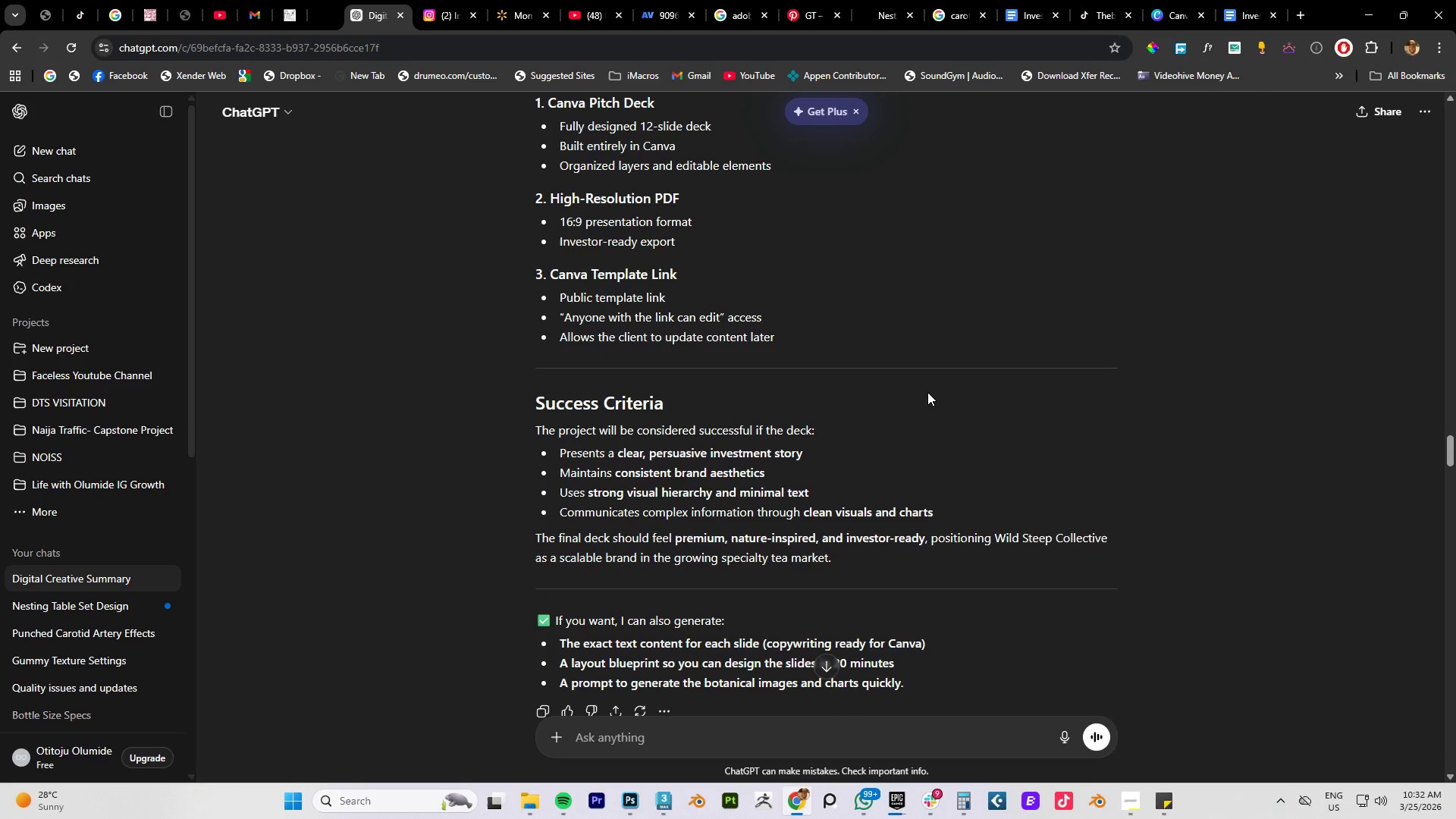 
scroll: coordinate [913, 404], scroll_direction: down, amount: 3.0
 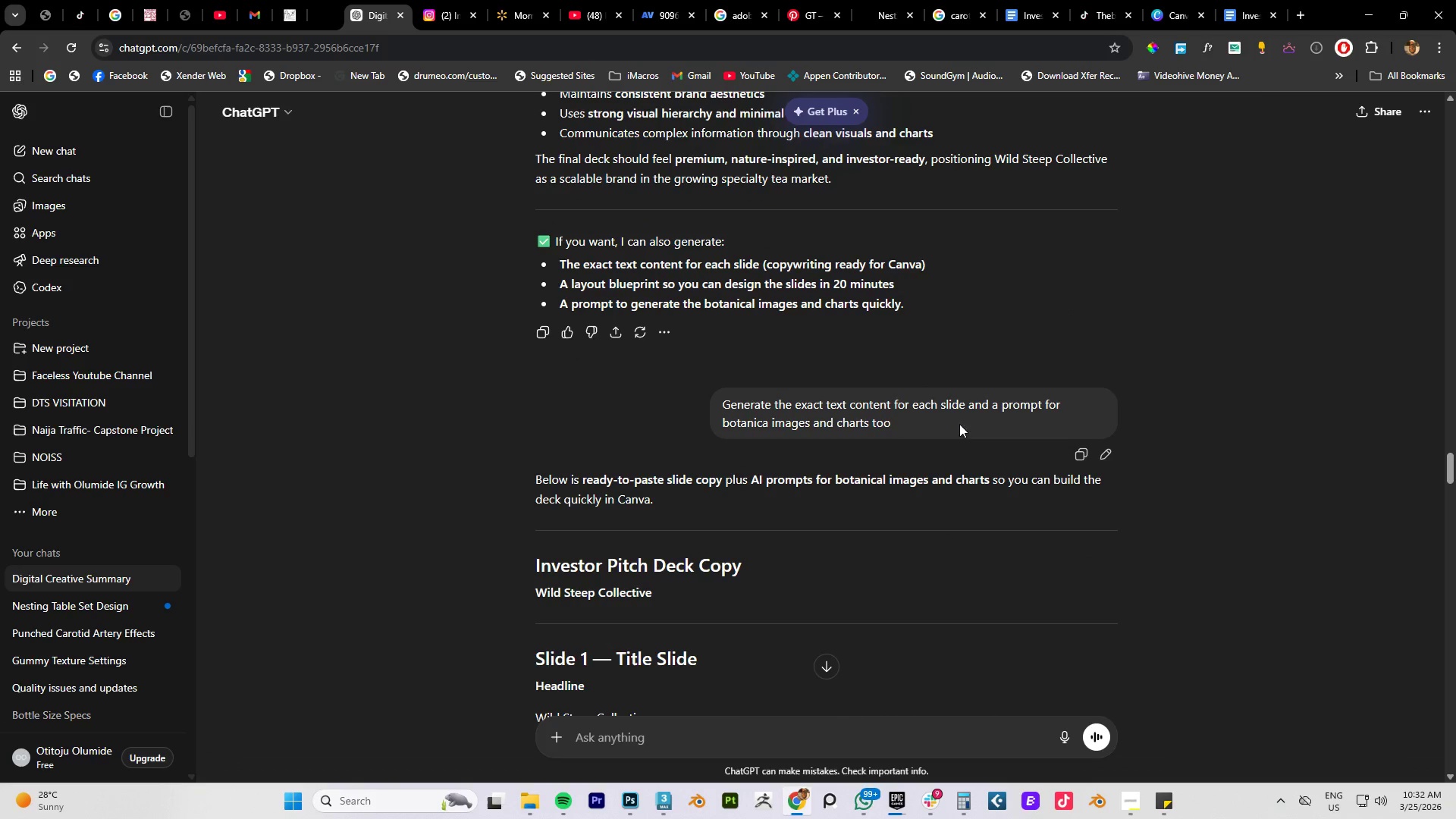 
scroll: coordinate [894, 423], scroll_direction: up, amount: 30.0
 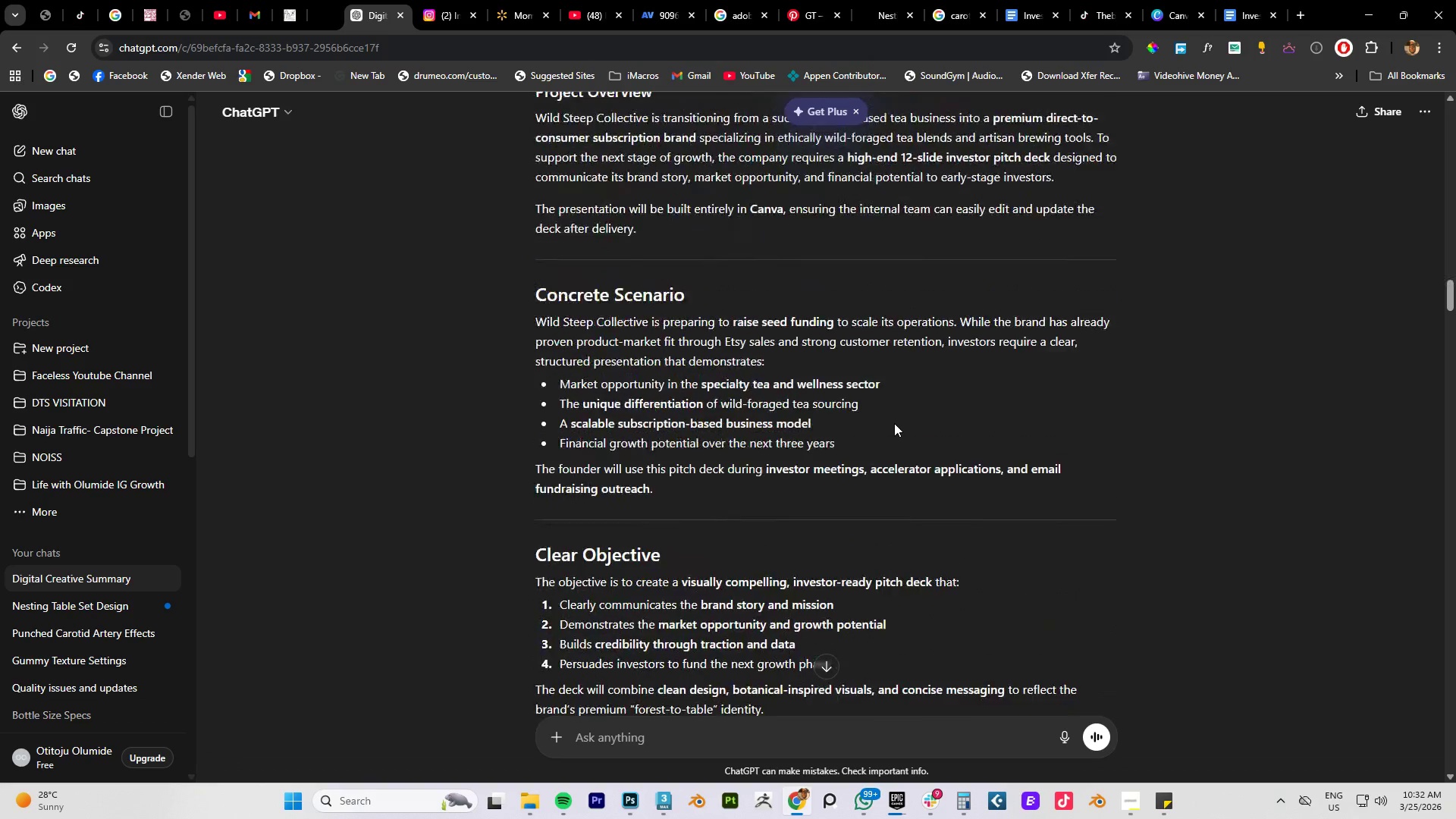 
scroll: coordinate [894, 423], scroll_direction: down, amount: 5.0
 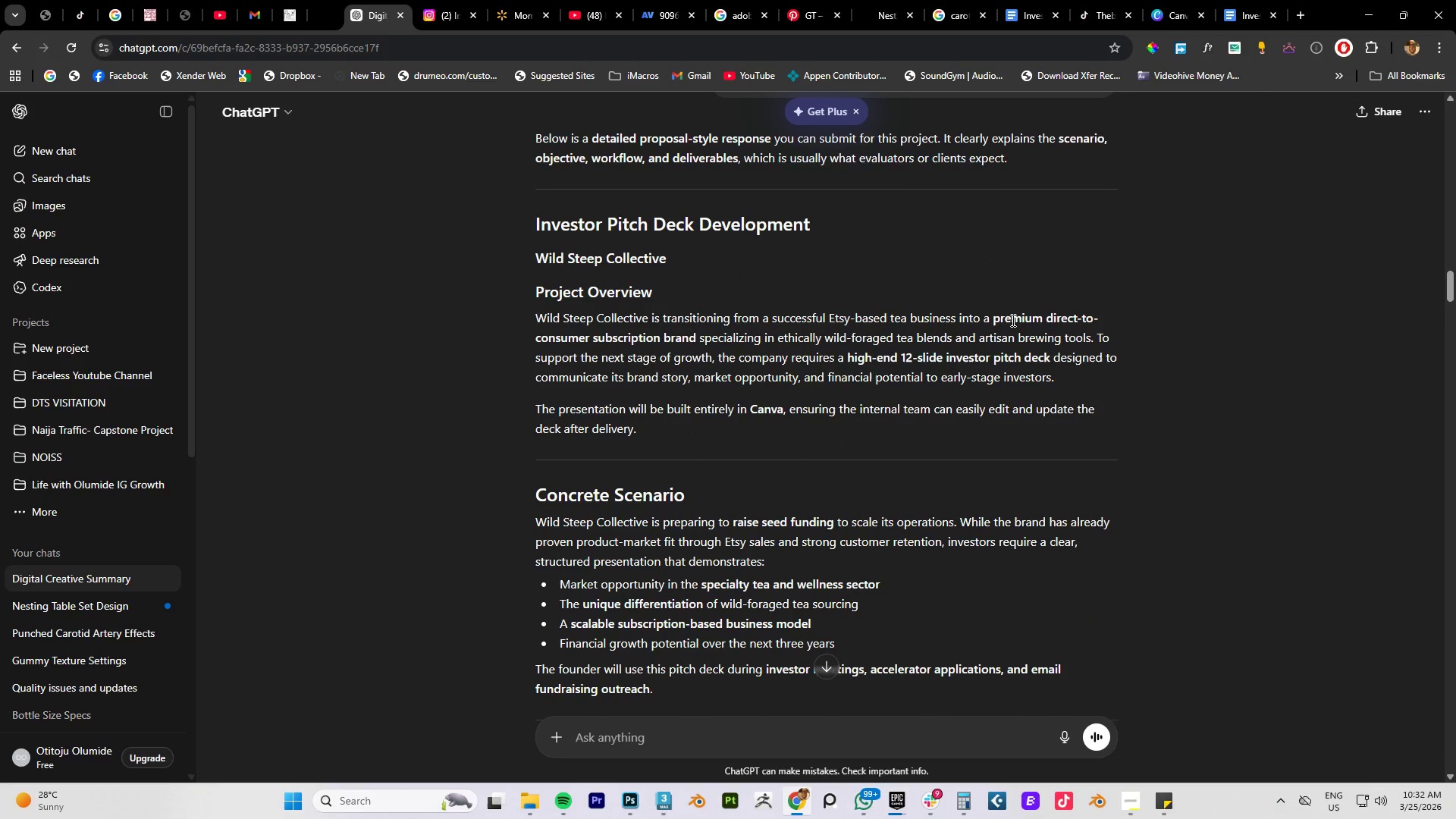 
wait(11.02)
 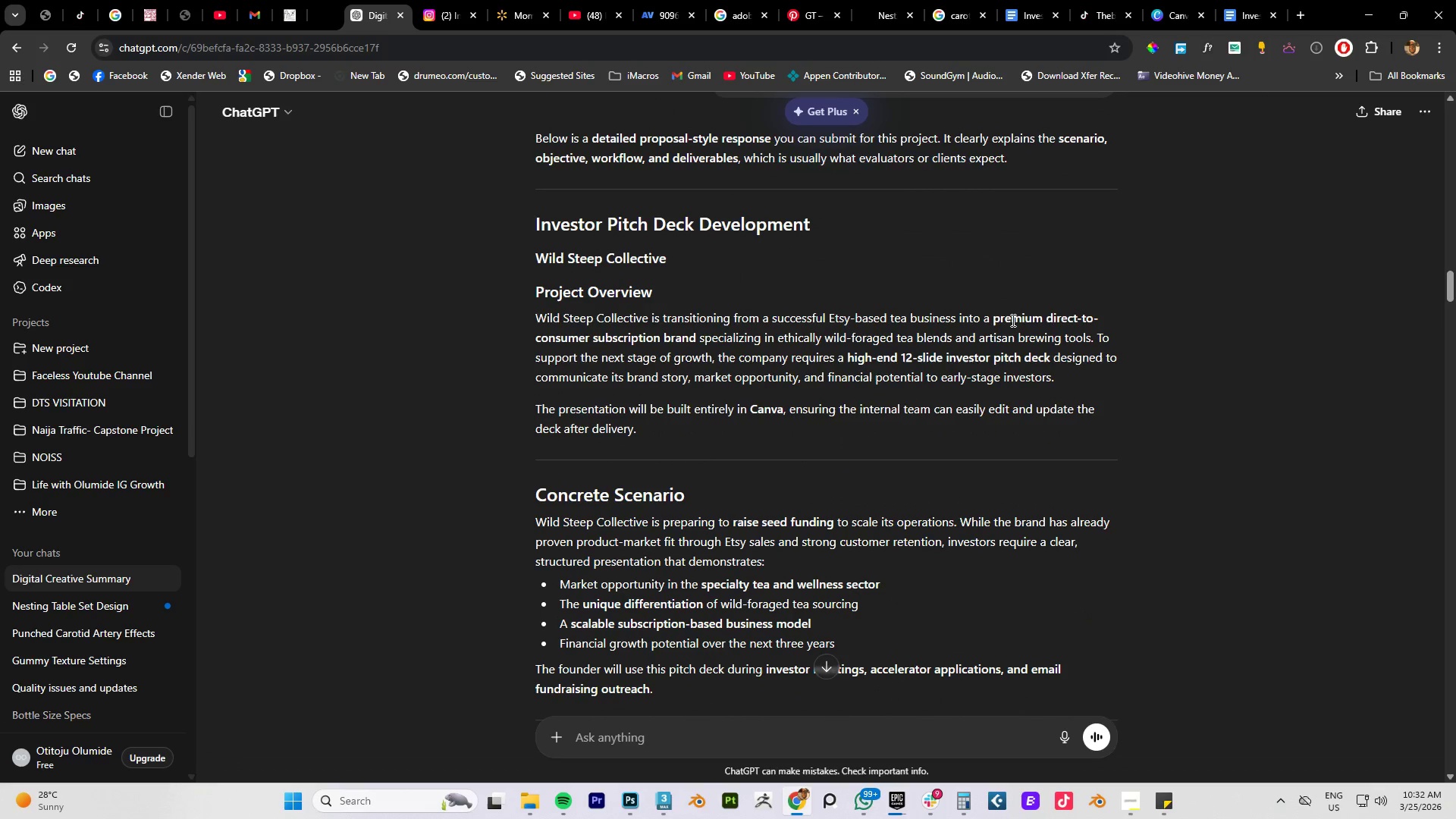 
scroll: coordinate [788, 532], scroll_direction: down, amount: 10.0
 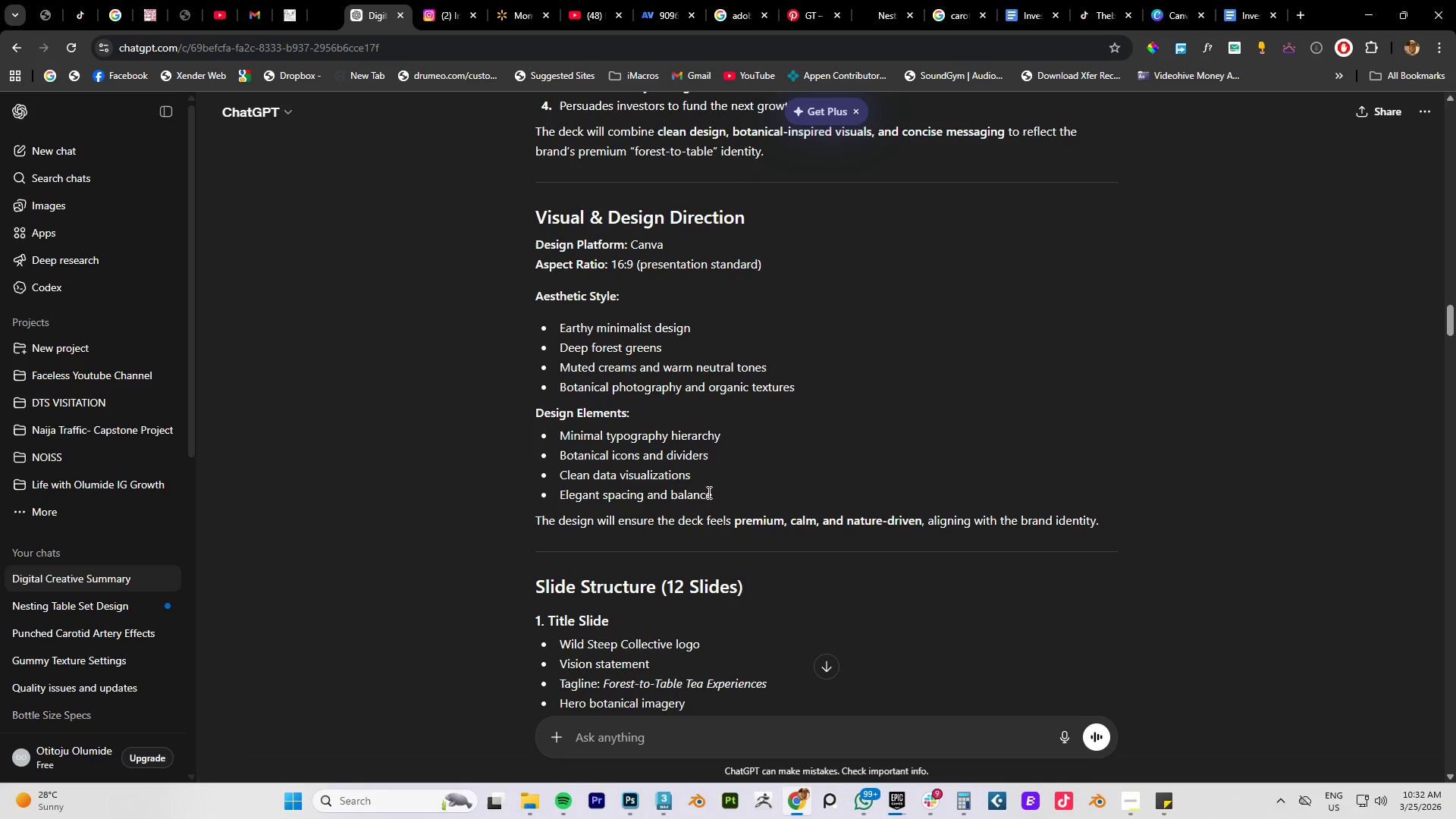 
left_click_drag(start_coordinate=[722, 498], to_coordinate=[524, 292])
 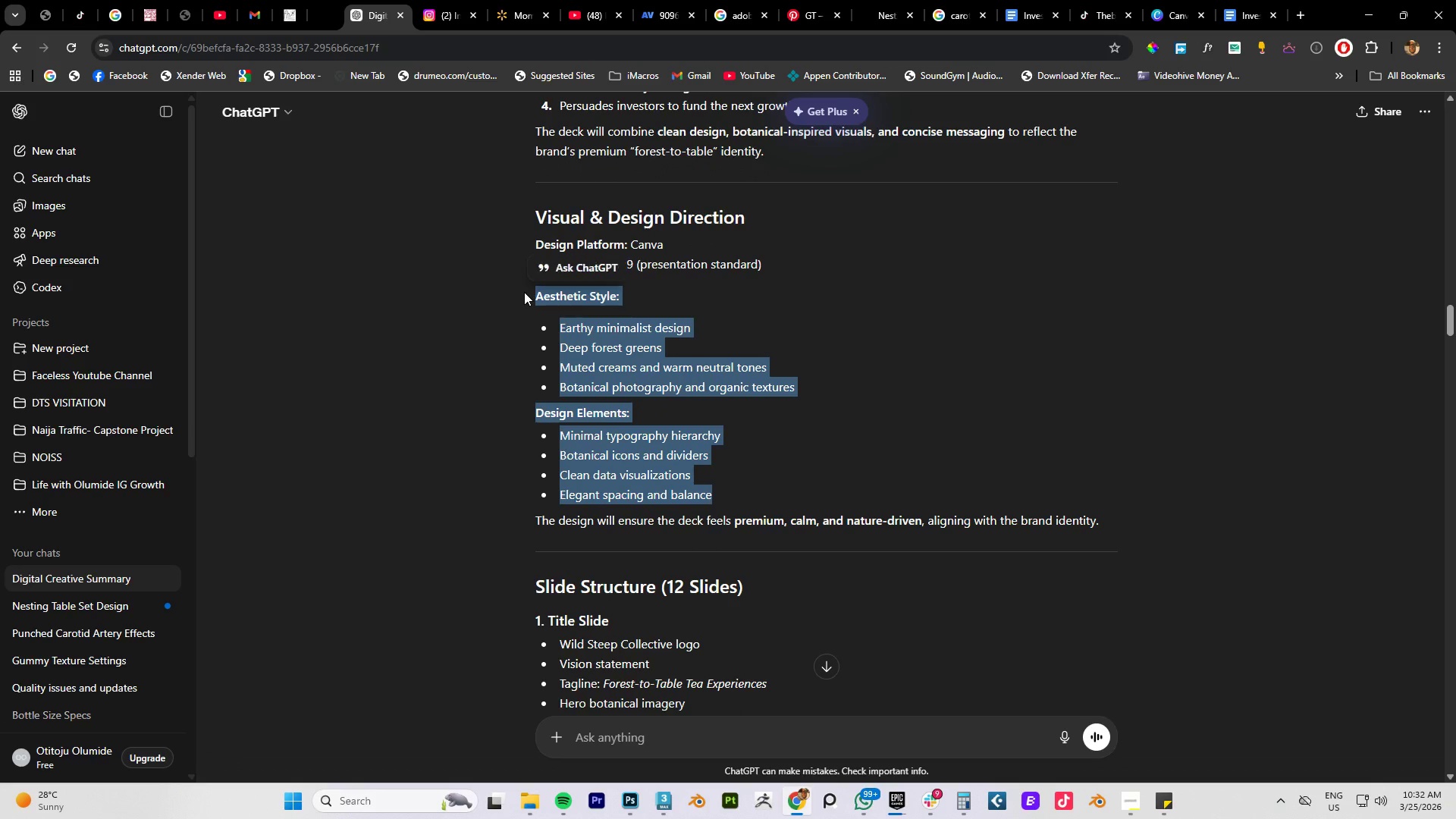 
key(Control+C)
 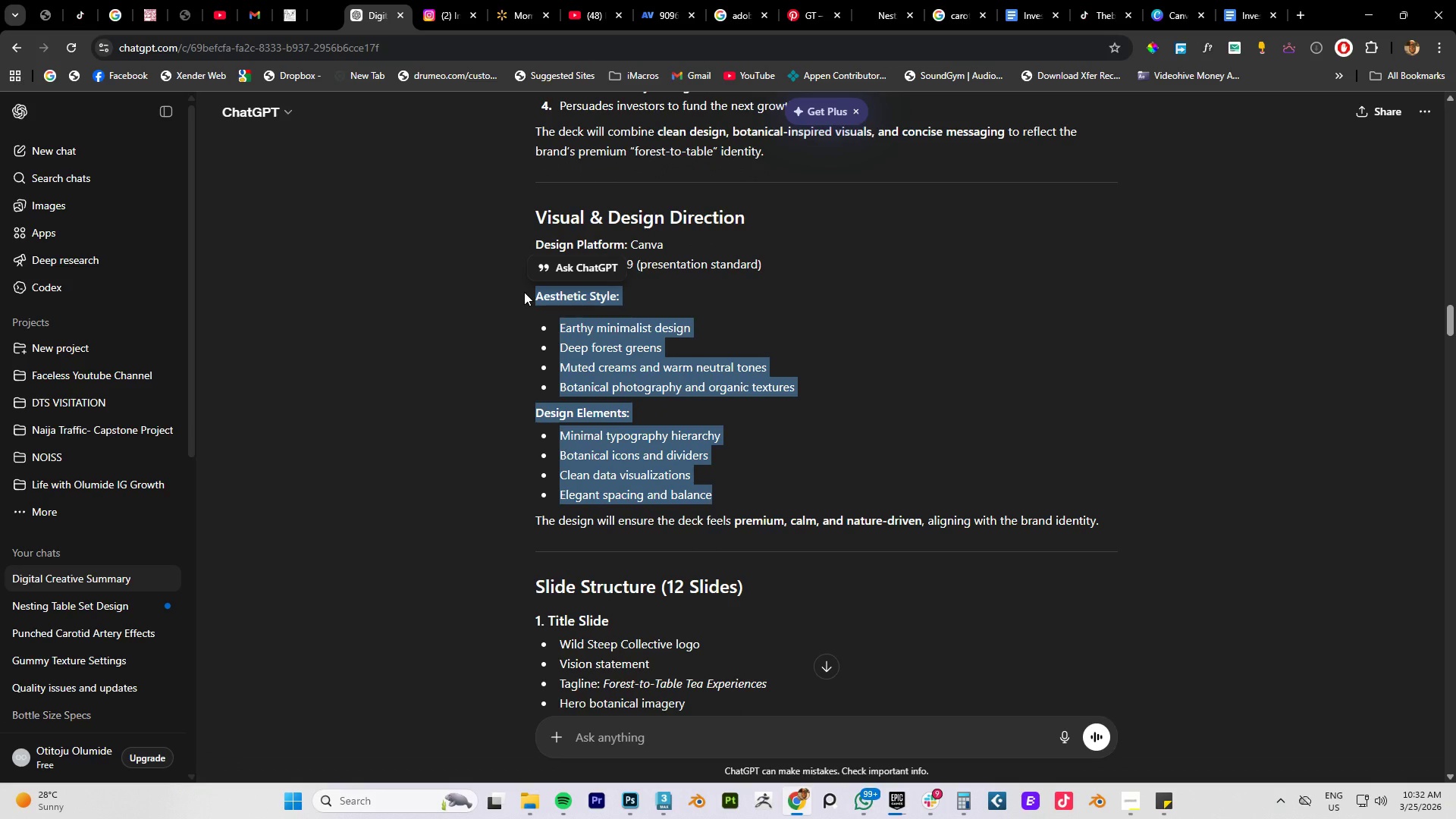 
key(Control+C)
 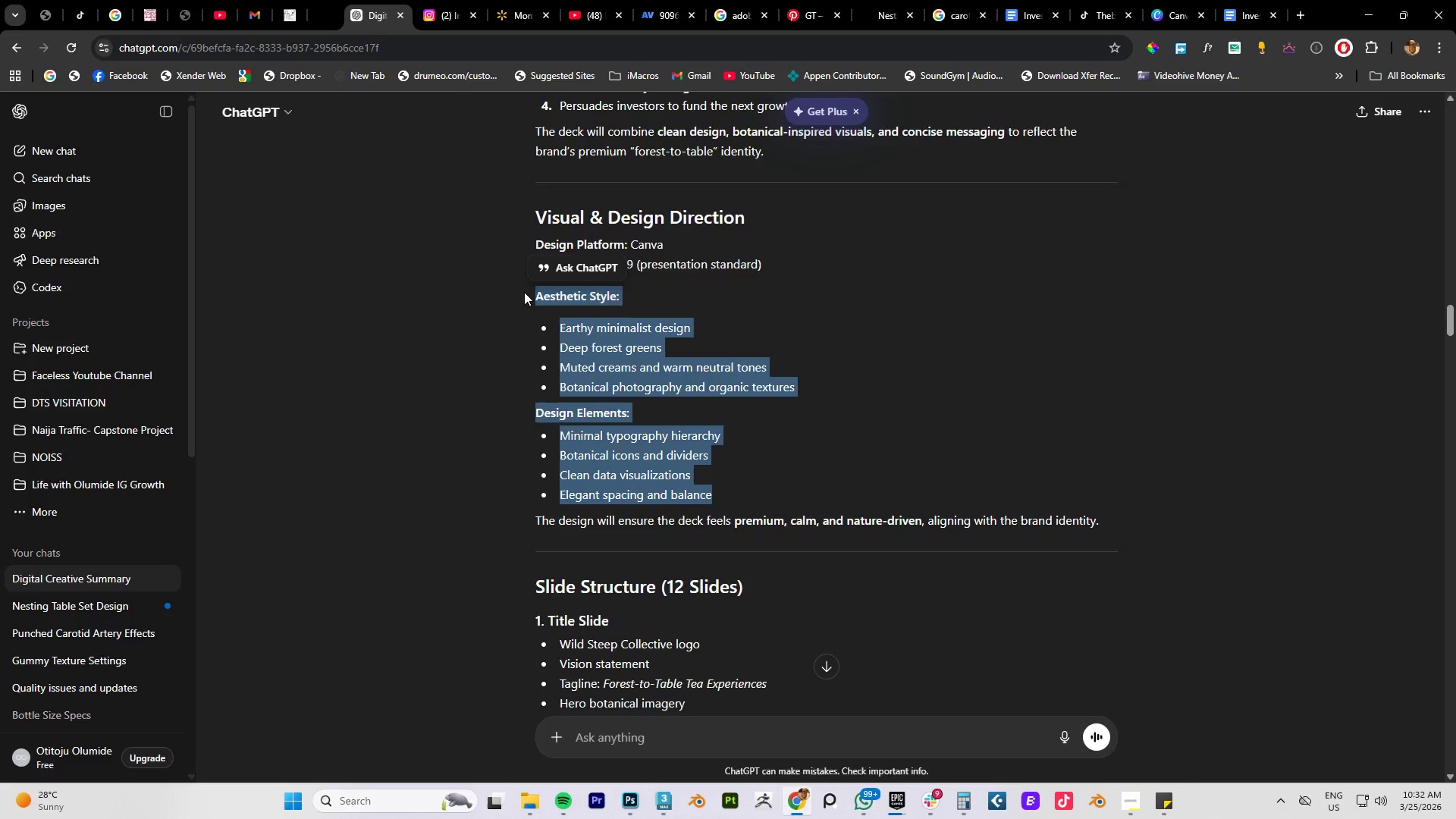 
key(Alt+AltLeft)
 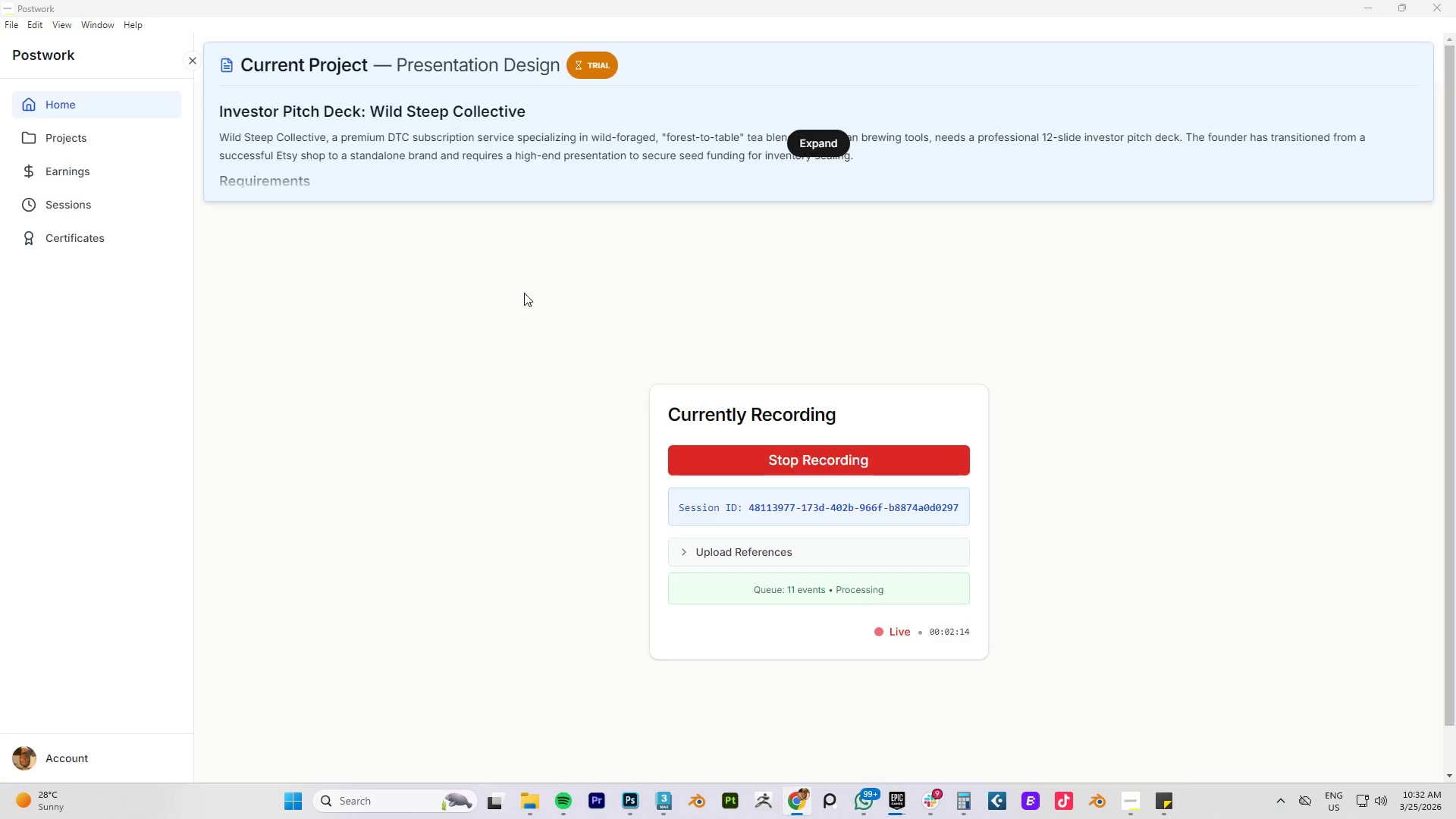 
key(Alt+Tab)